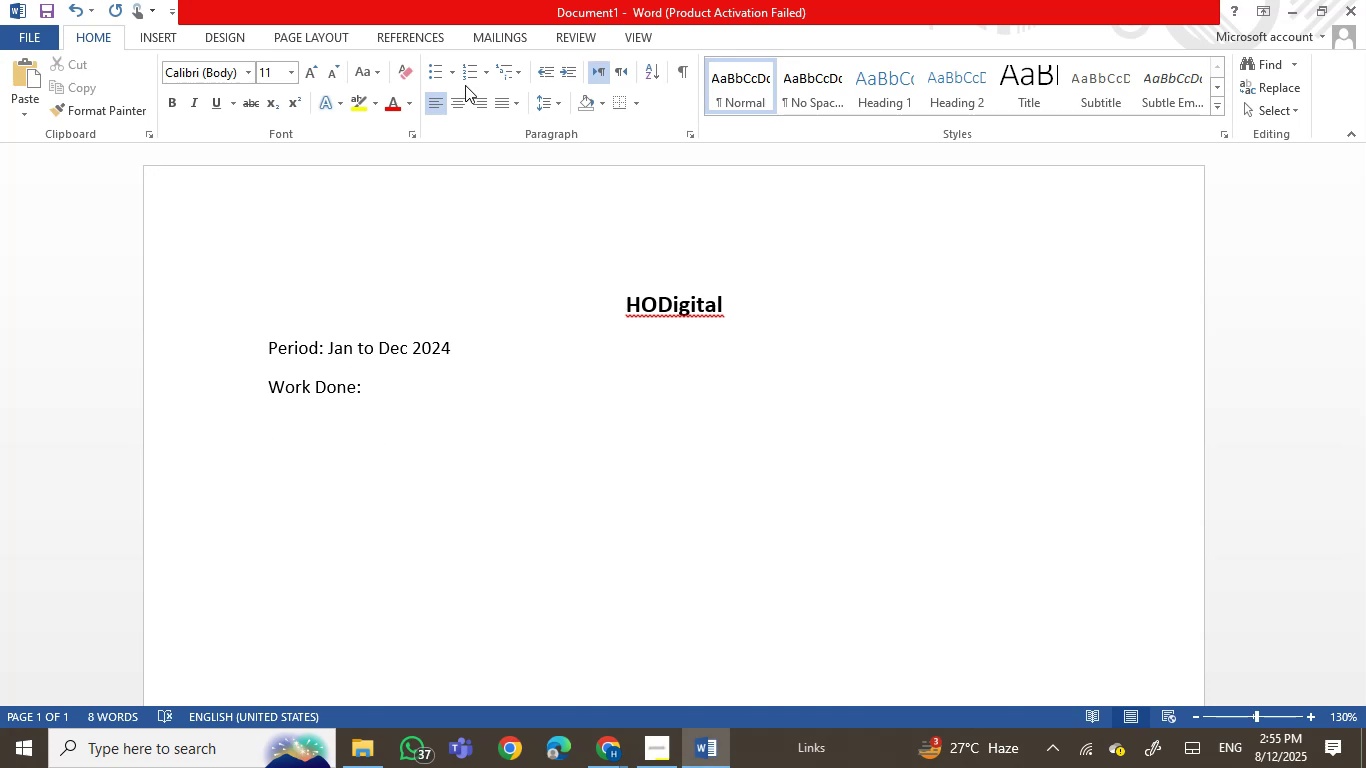 
left_click([471, 64])
 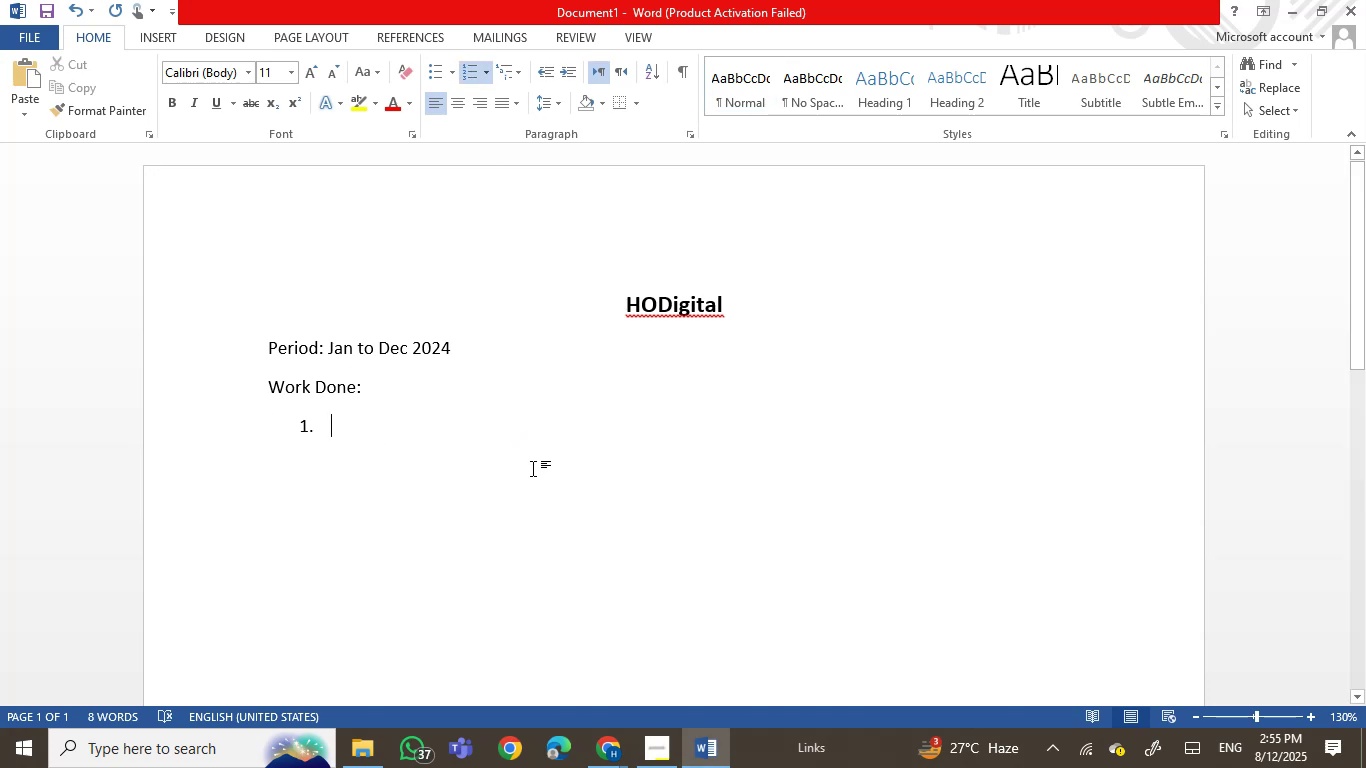 
type(Checking )
 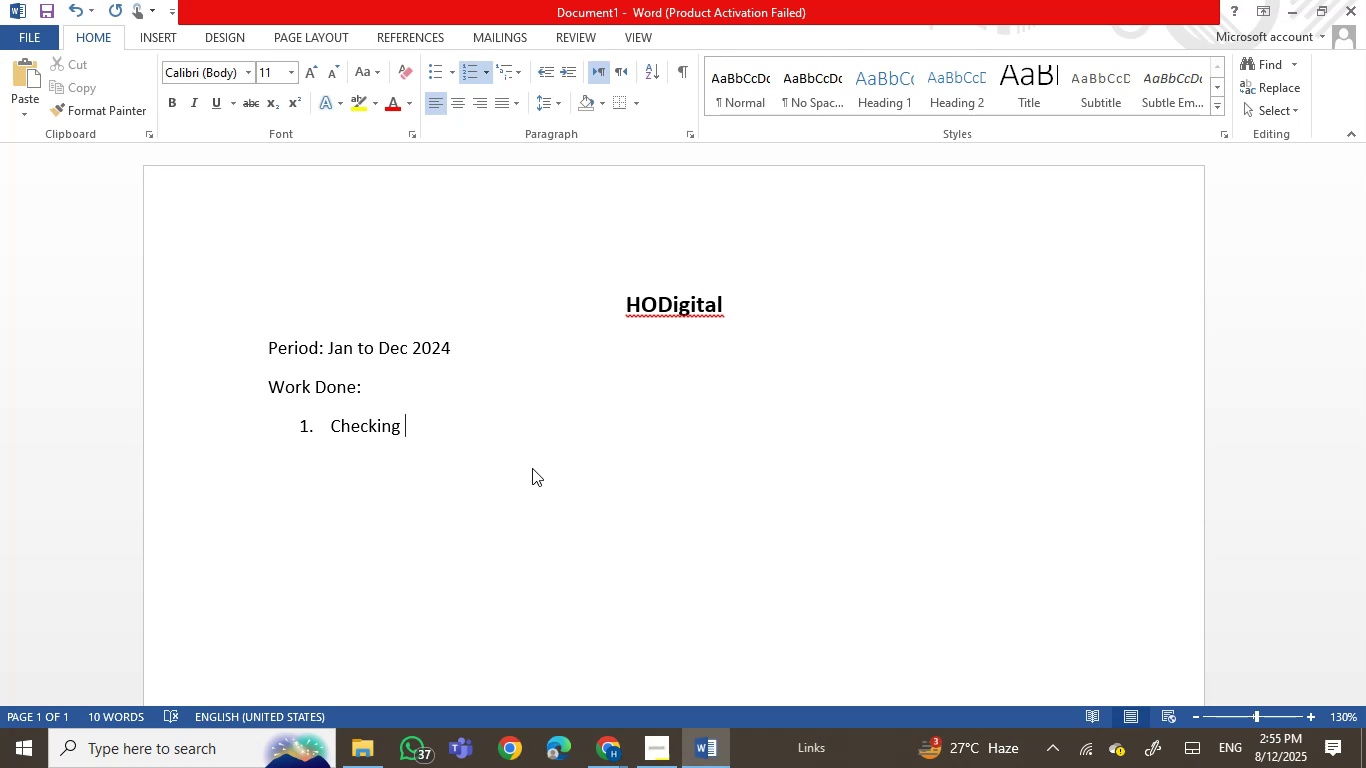 
left_click([354, 738])
 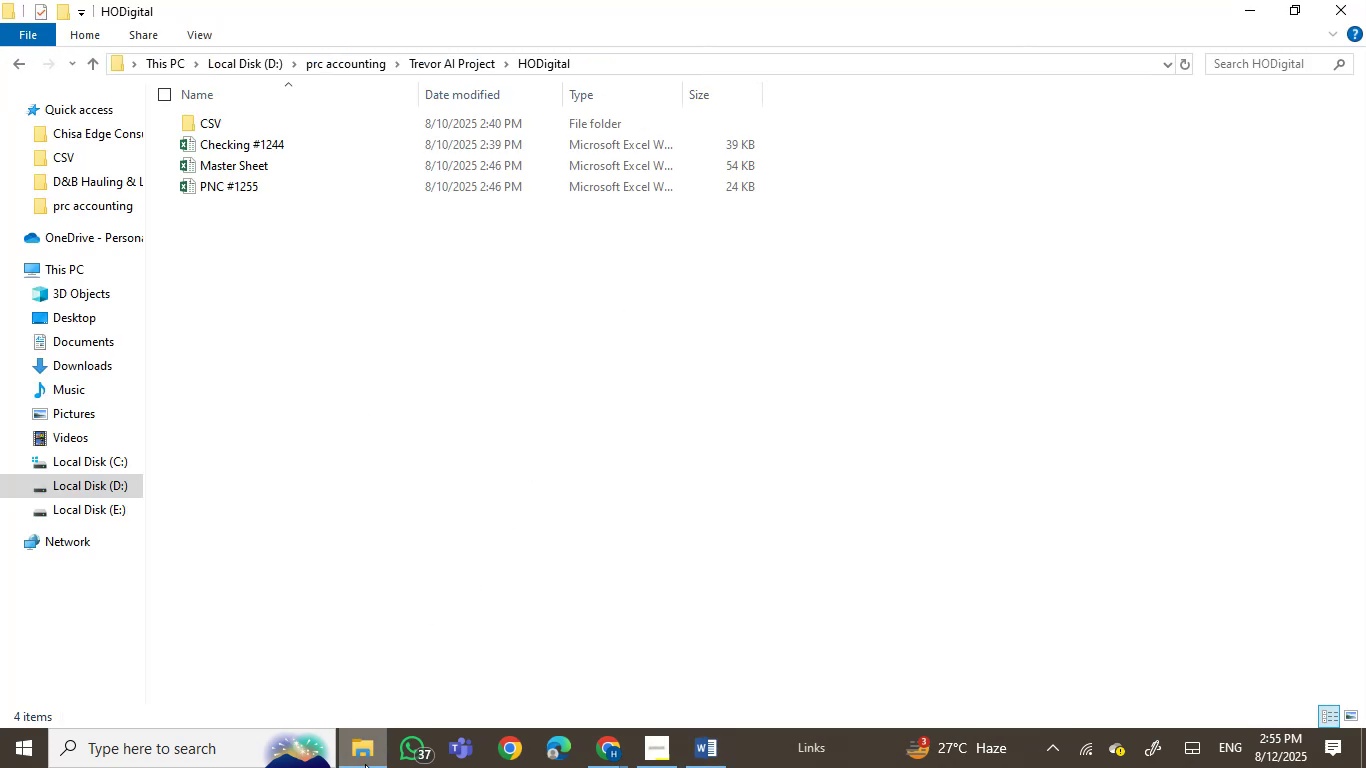 
left_click([366, 763])
 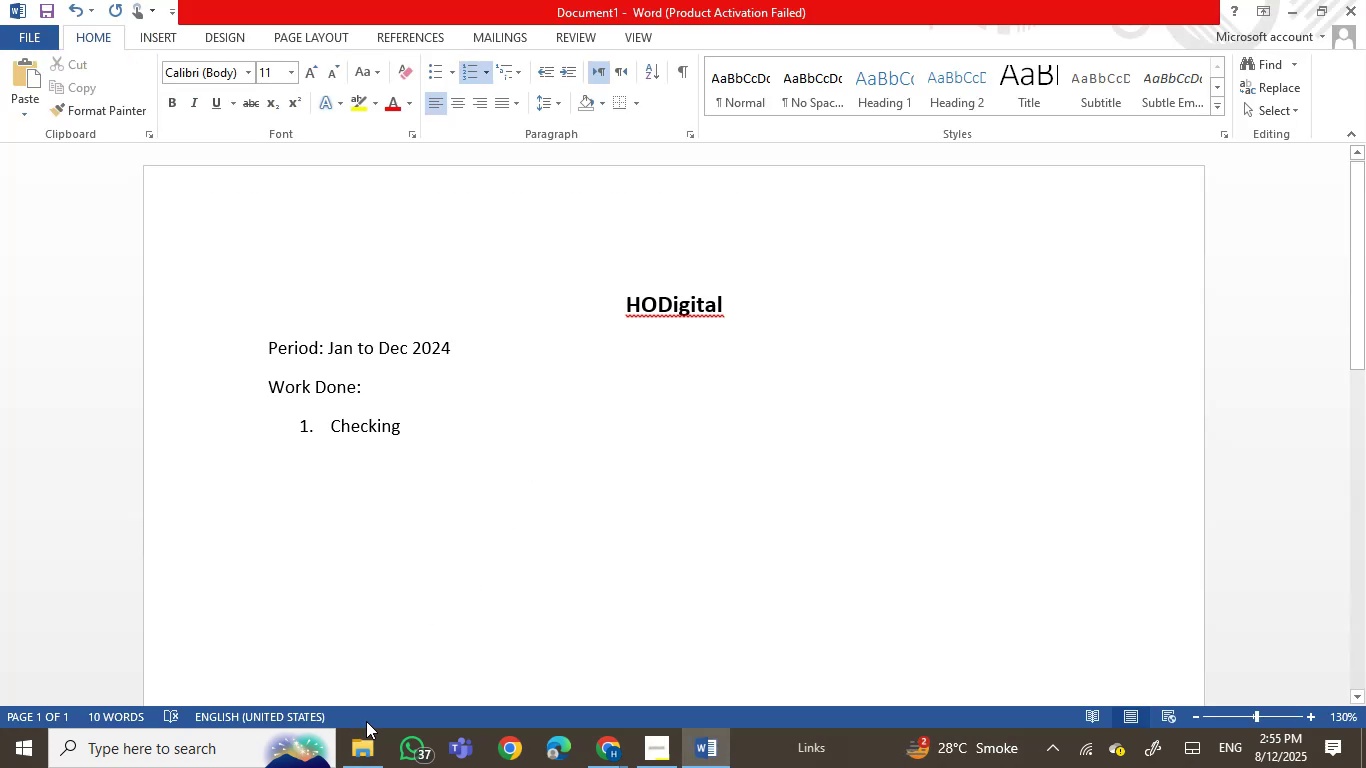 
type(1)
key(Backspace)
type(#1244 from J)
key(Backspace)
type(01/01/2024 till 12/31/22)
key(Backspace)
type(024.)
 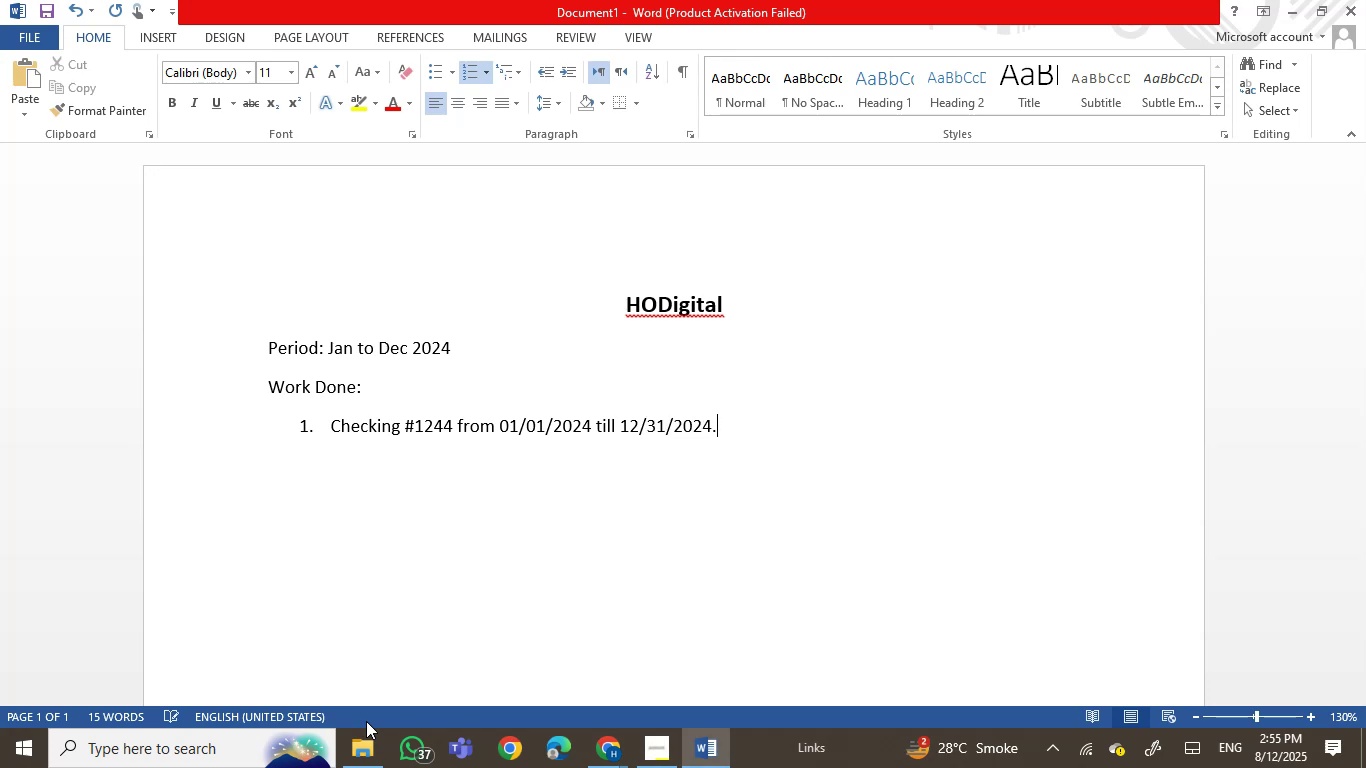 
 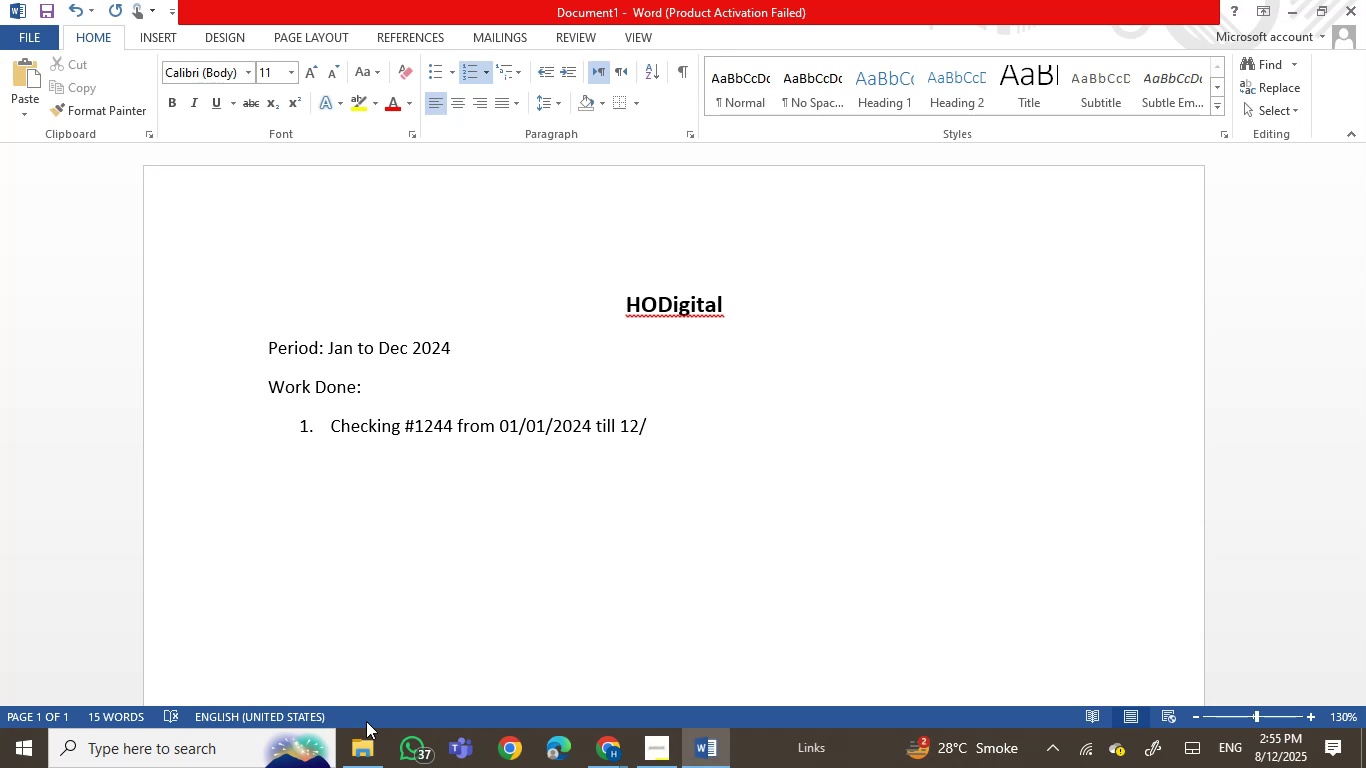 
key(Enter)
 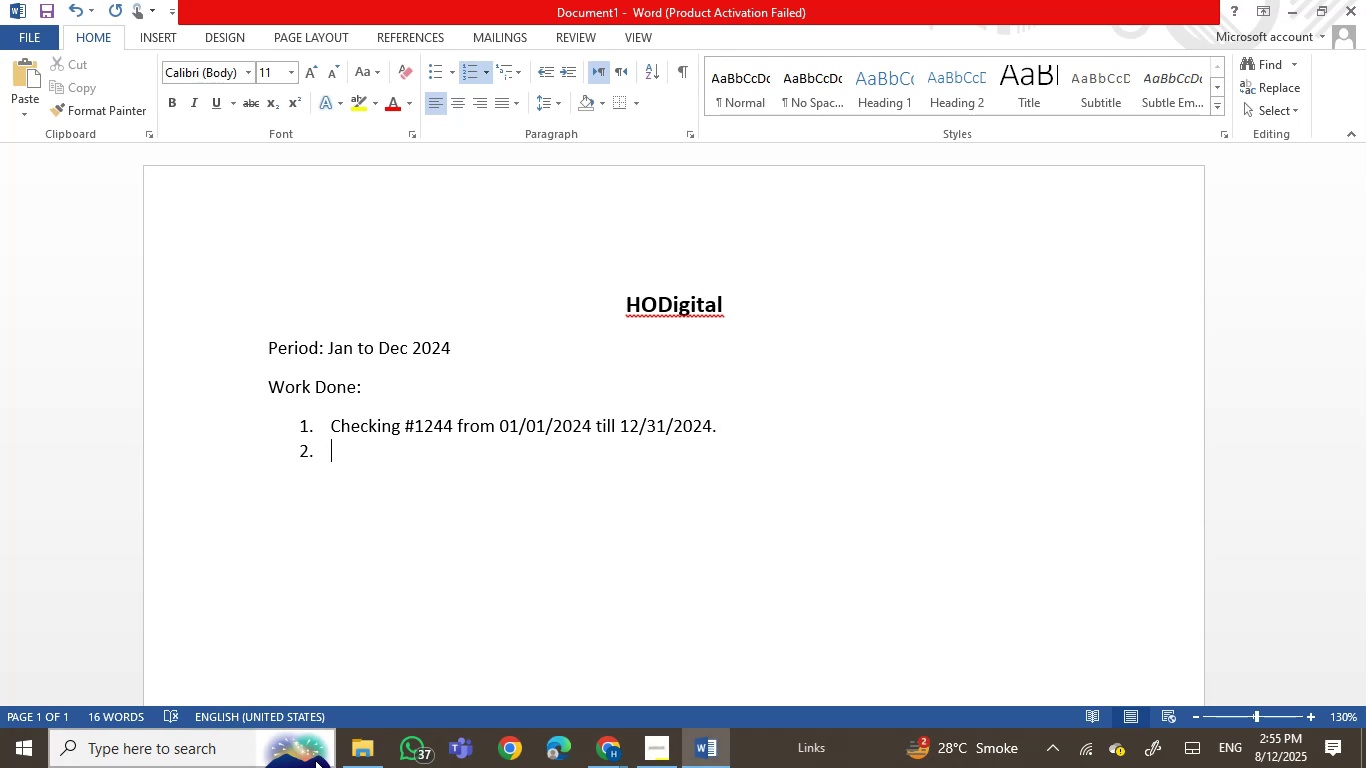 
left_click([353, 746])
 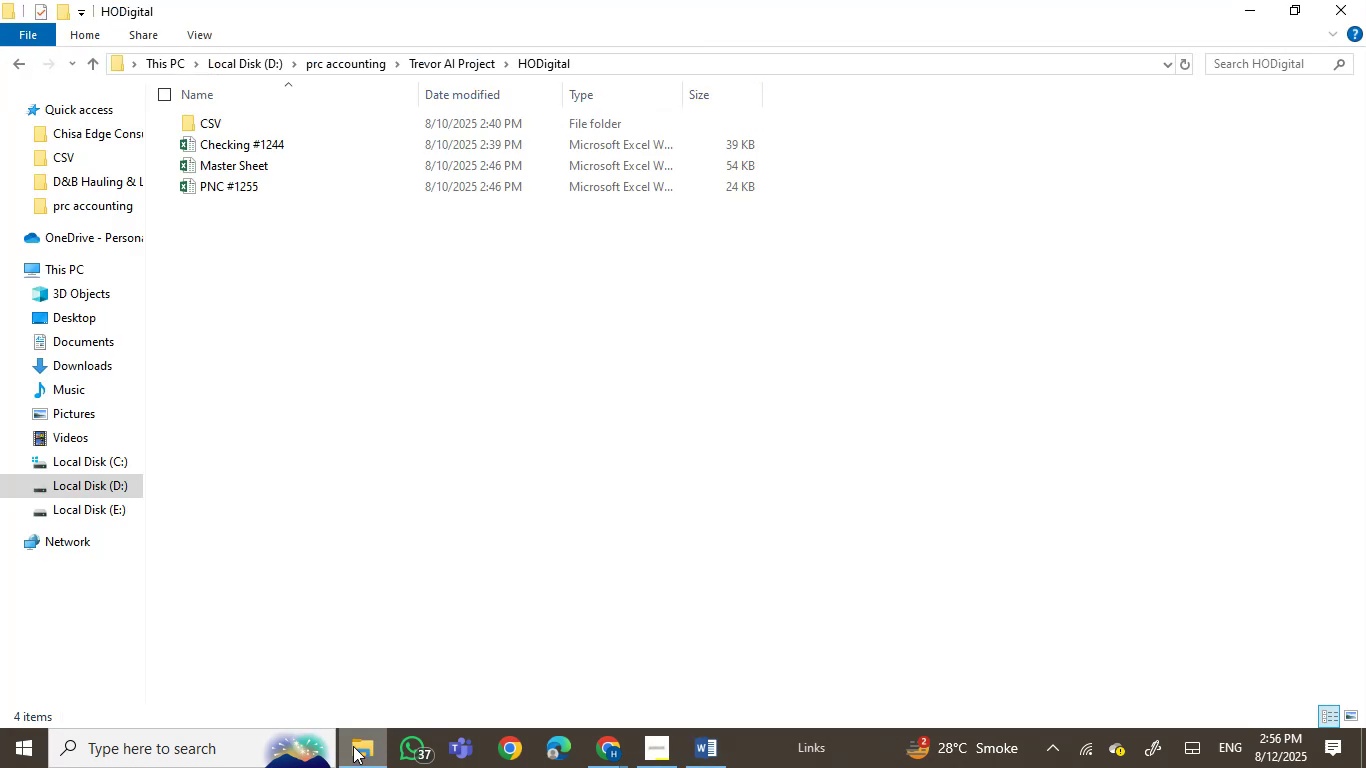 
left_click([353, 746])
 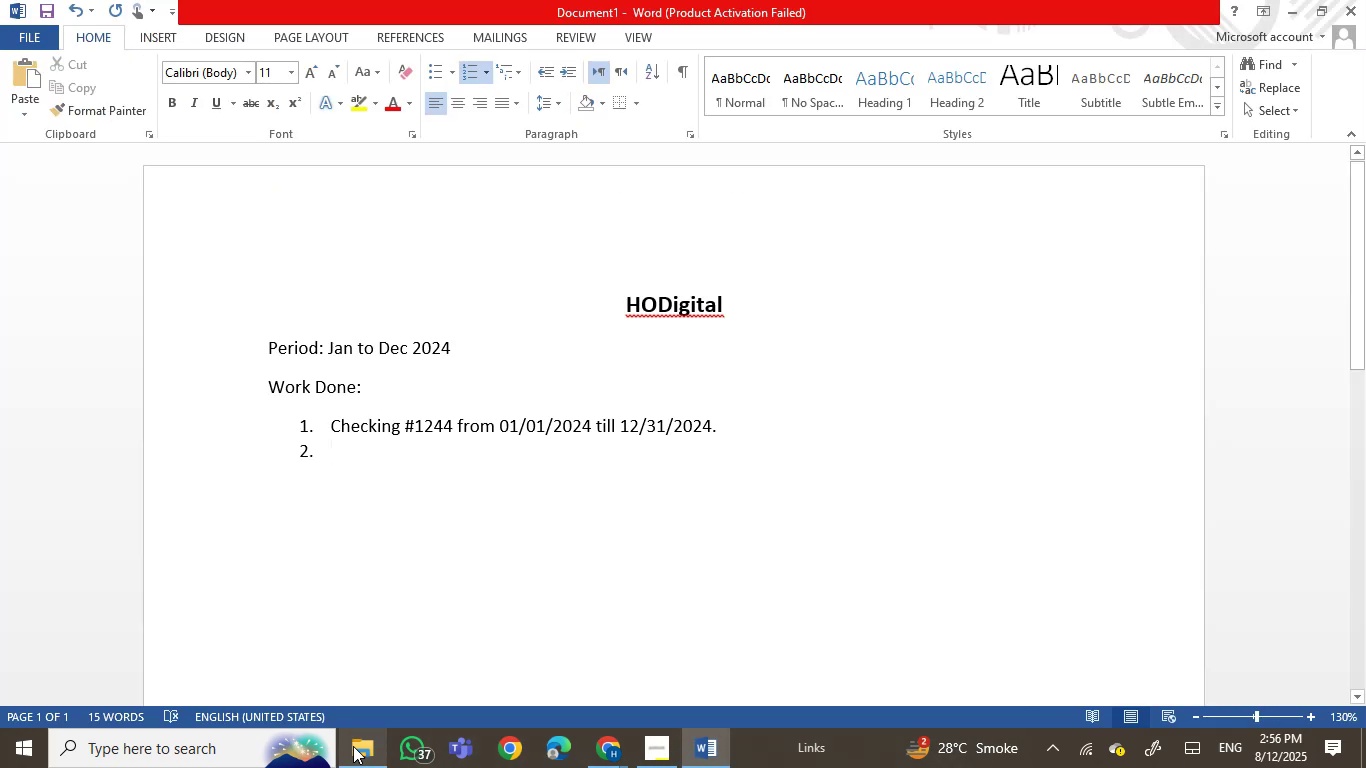 
type(PNC #1255 from 01/01/2024 till 2/31/2024.)
 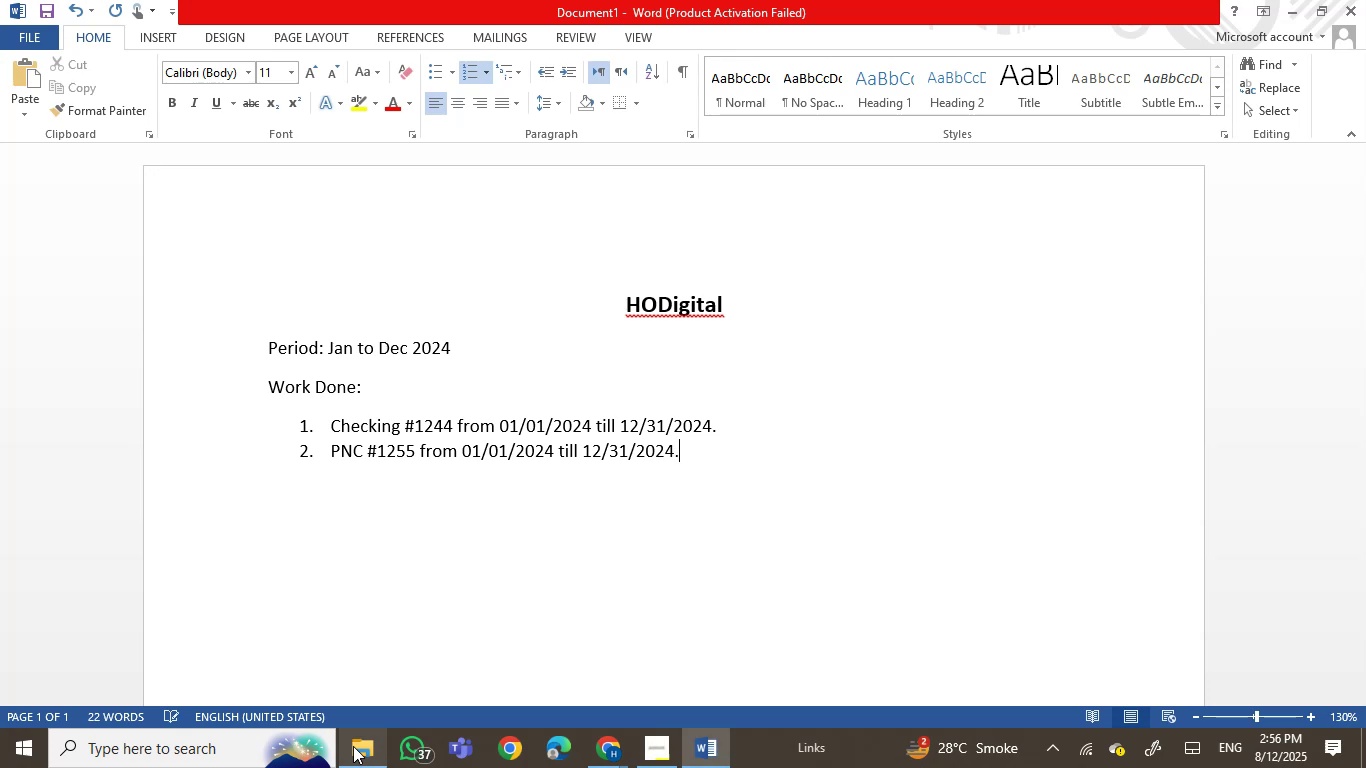 
key(Enter)
 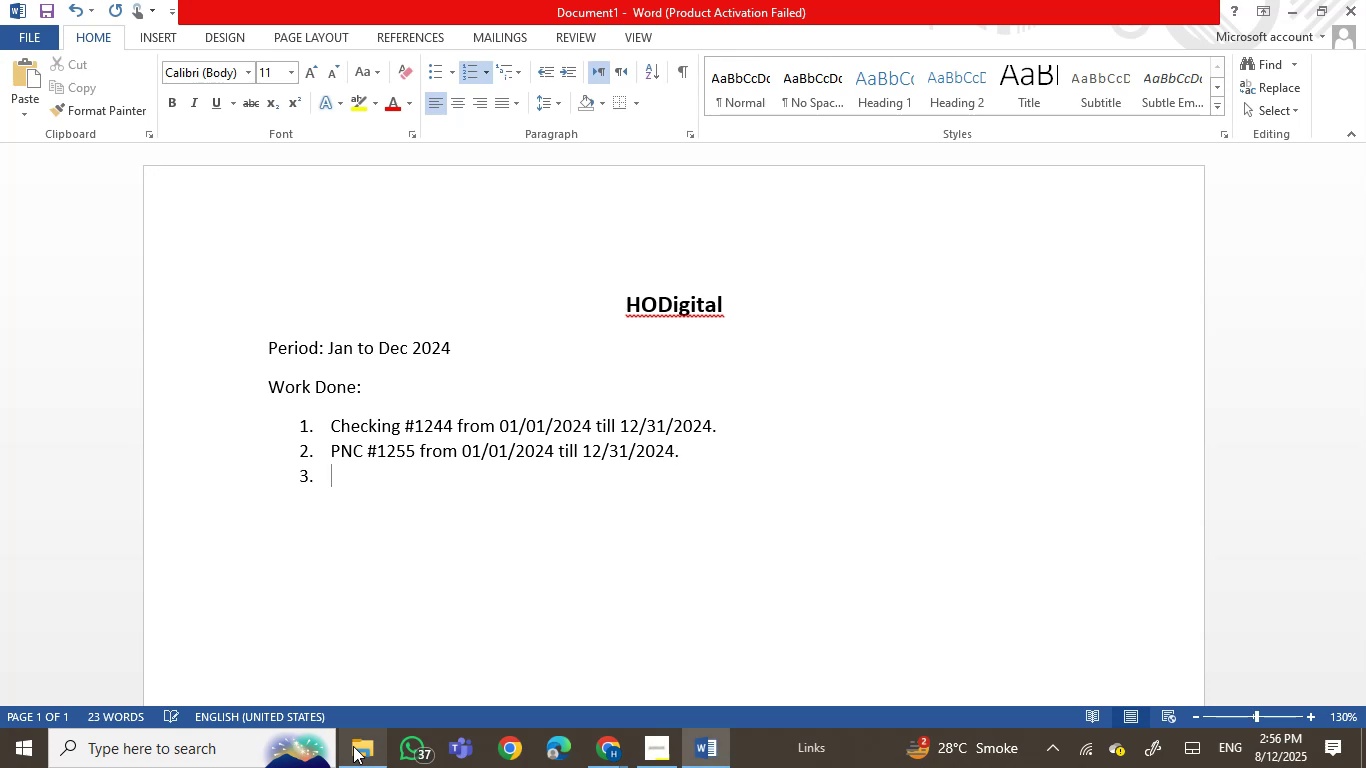 
type(R)
key(Backspace)
type(Classification, Reconciliation, adn Review.)
 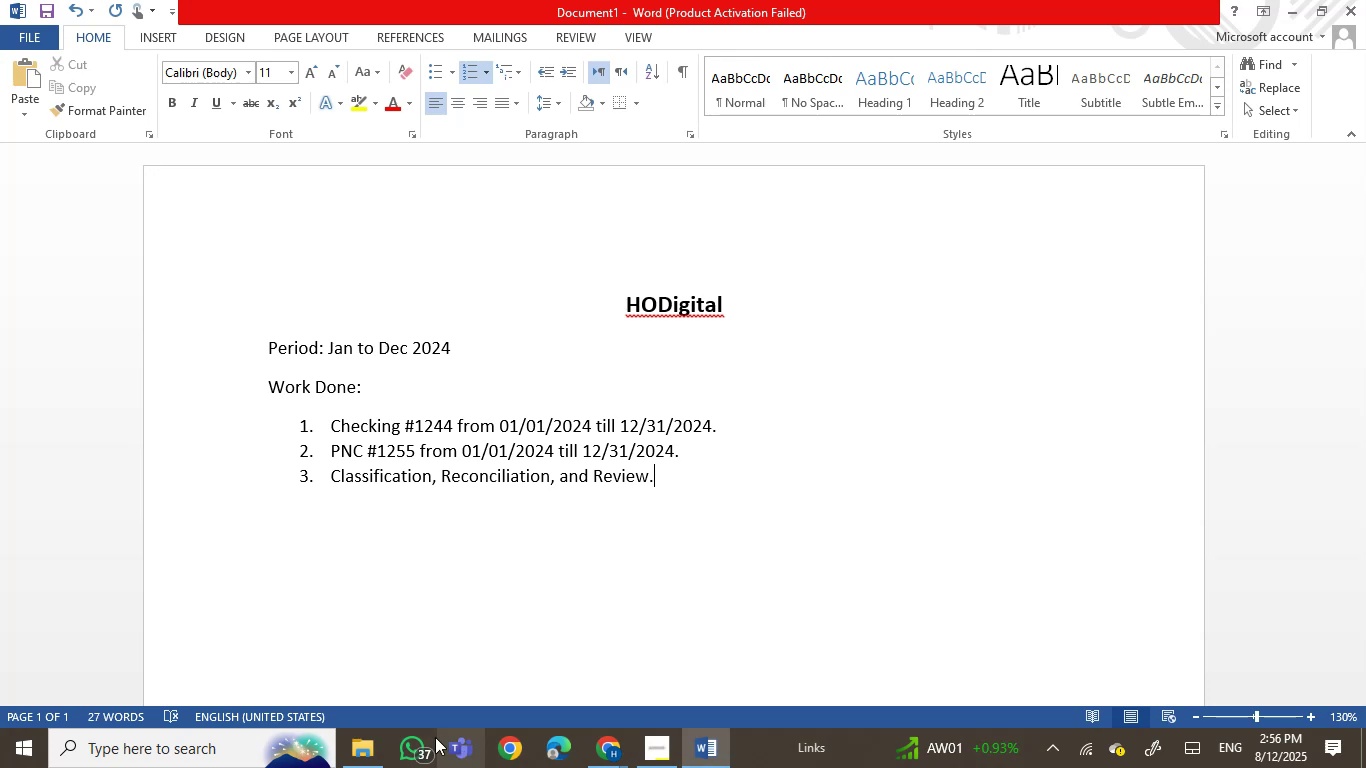 
key(Enter)
 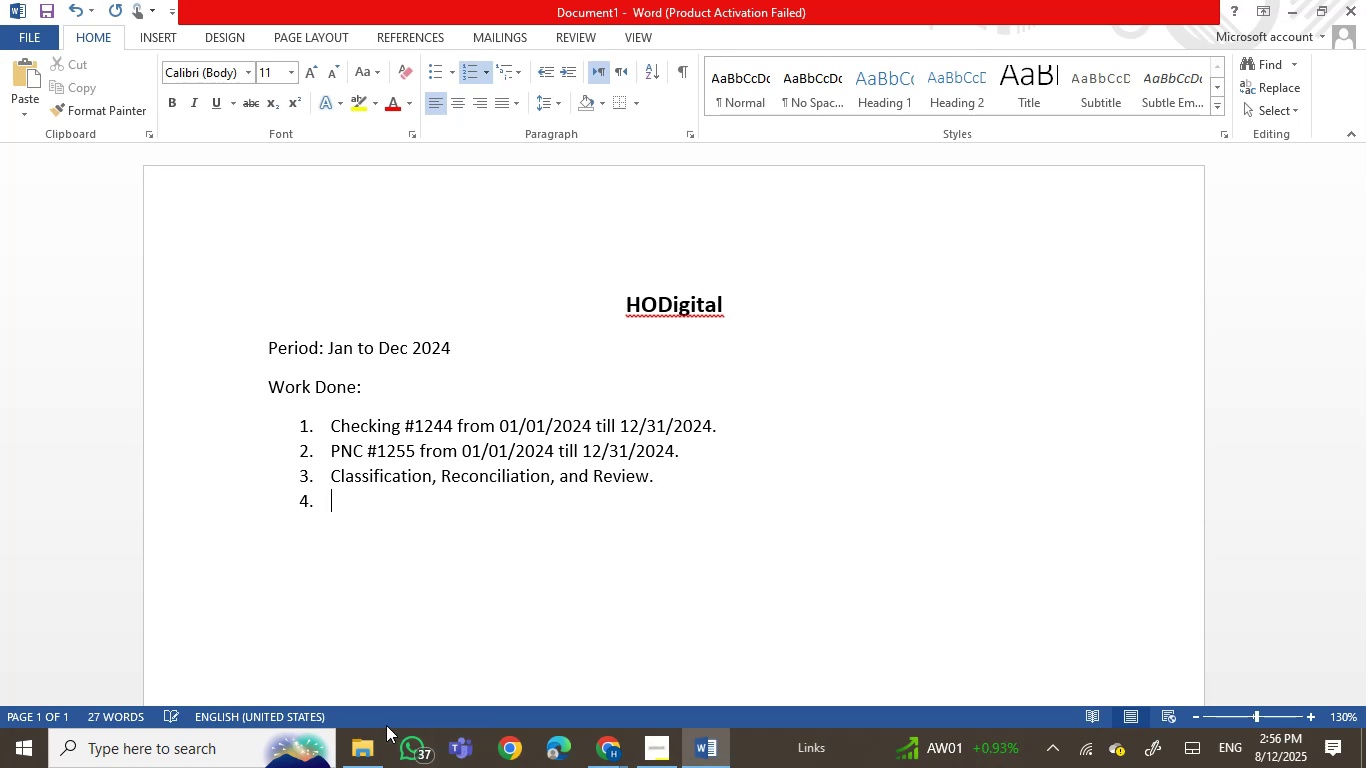 
key(Backspace)
key(Backspace)
key(Backspace)
type(Time:)
 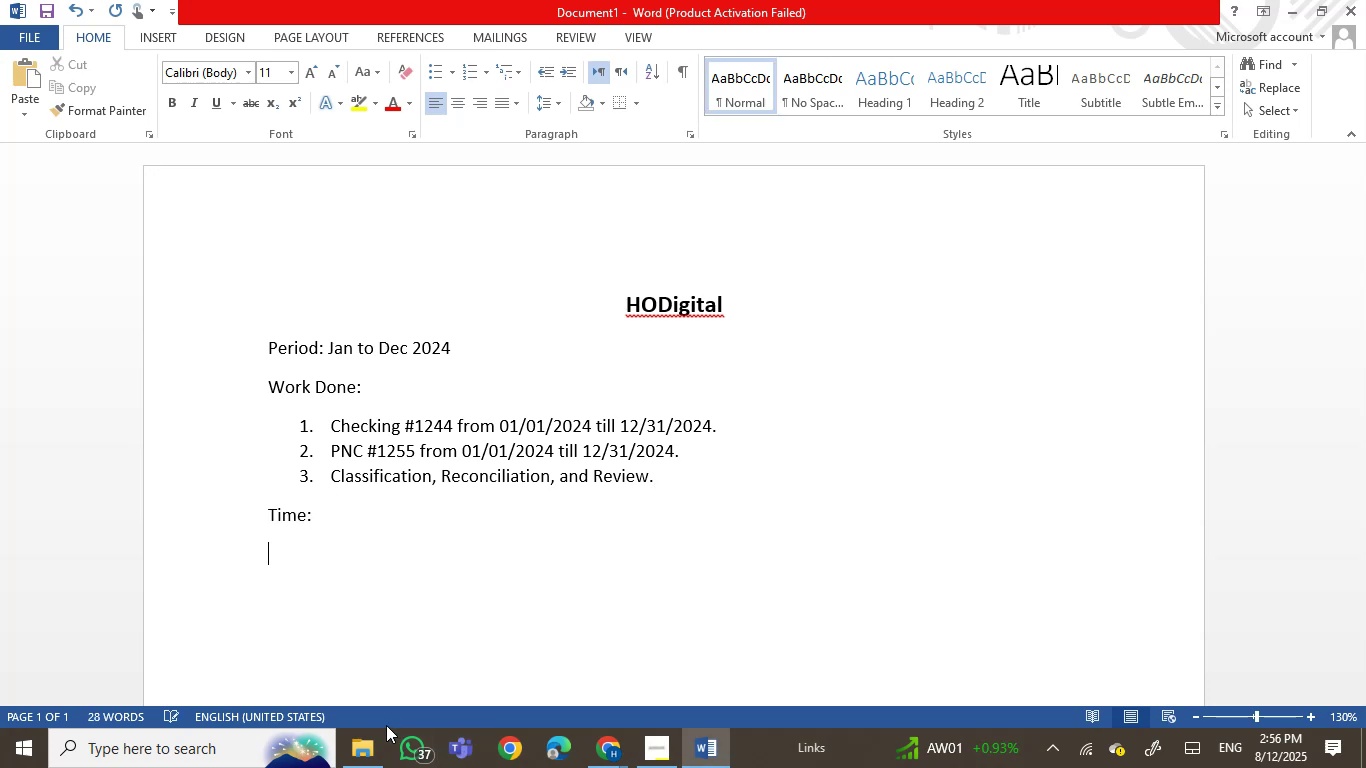 
hold_key(key=CapsLock, duration=0.3)
 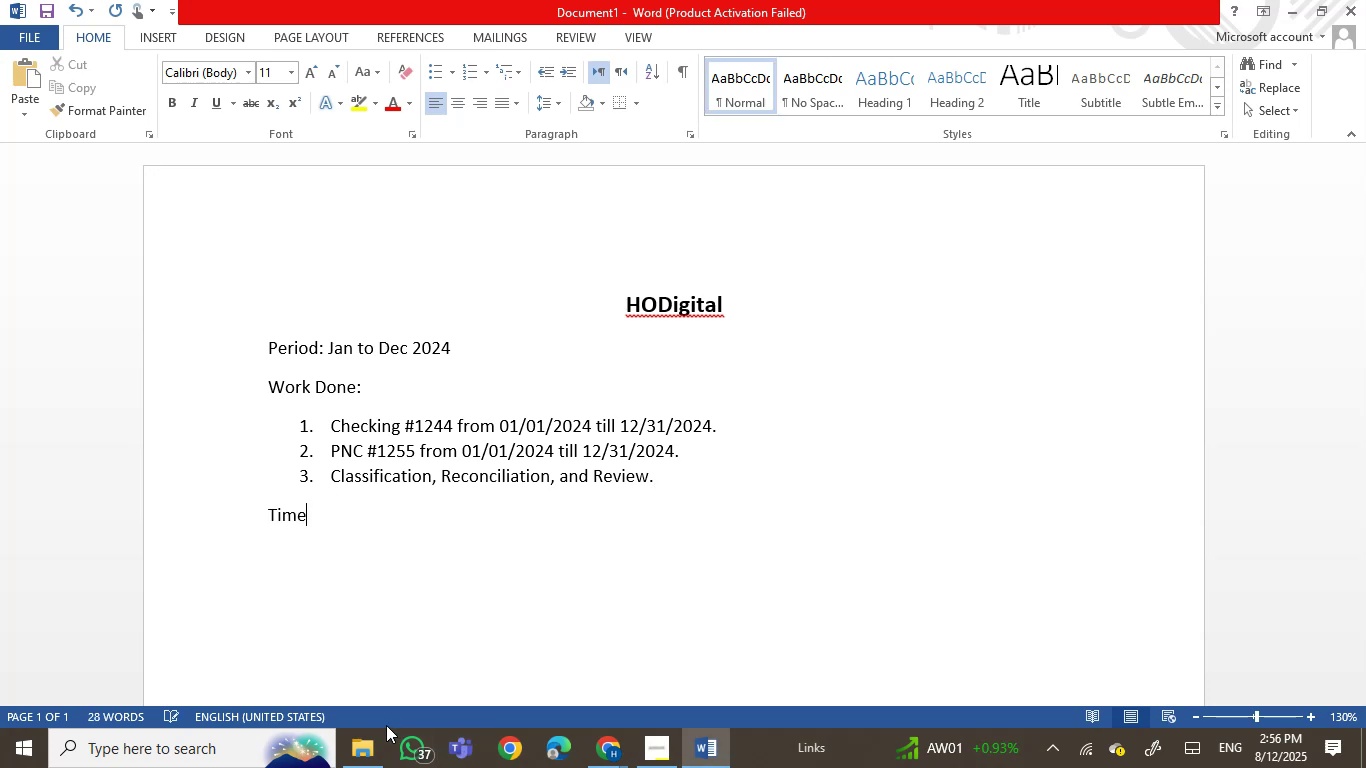 
key(Enter)
 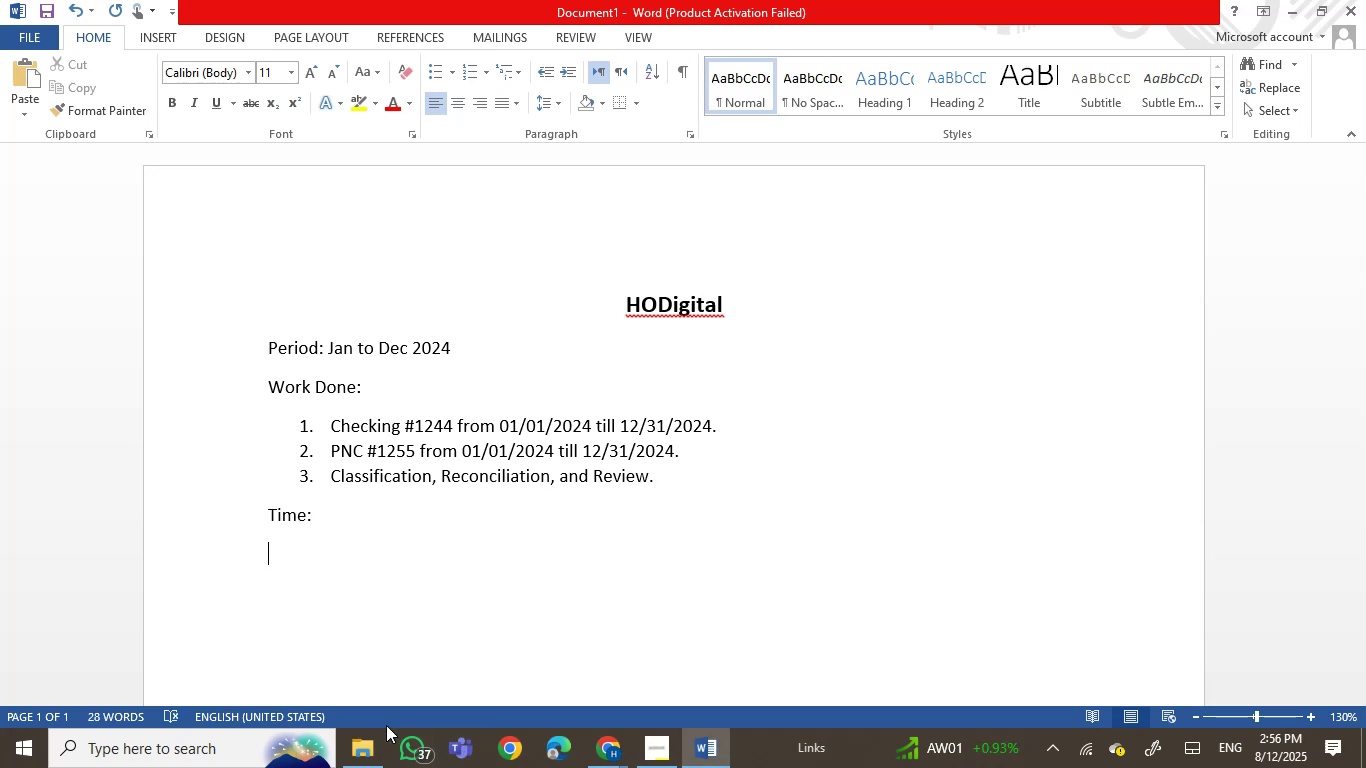 
type(Notes:)
 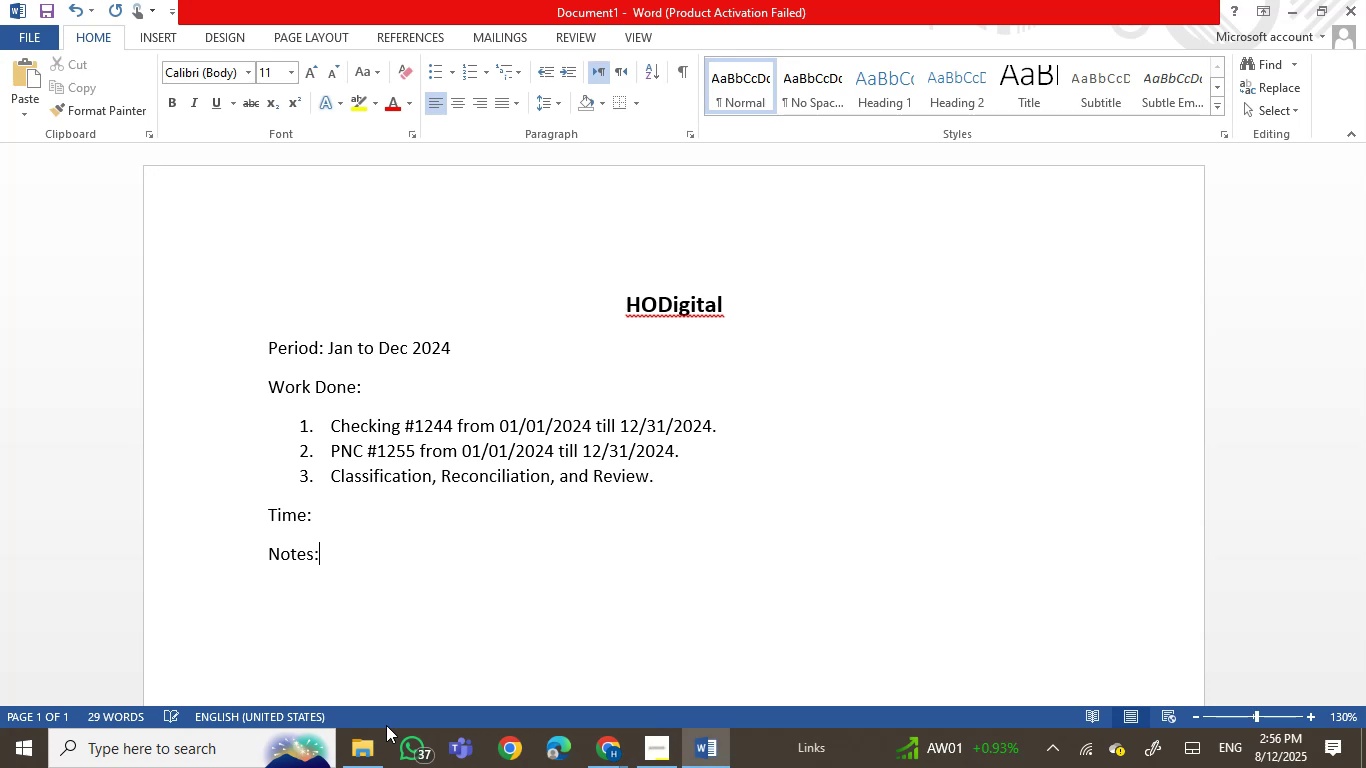 
key(Enter)
 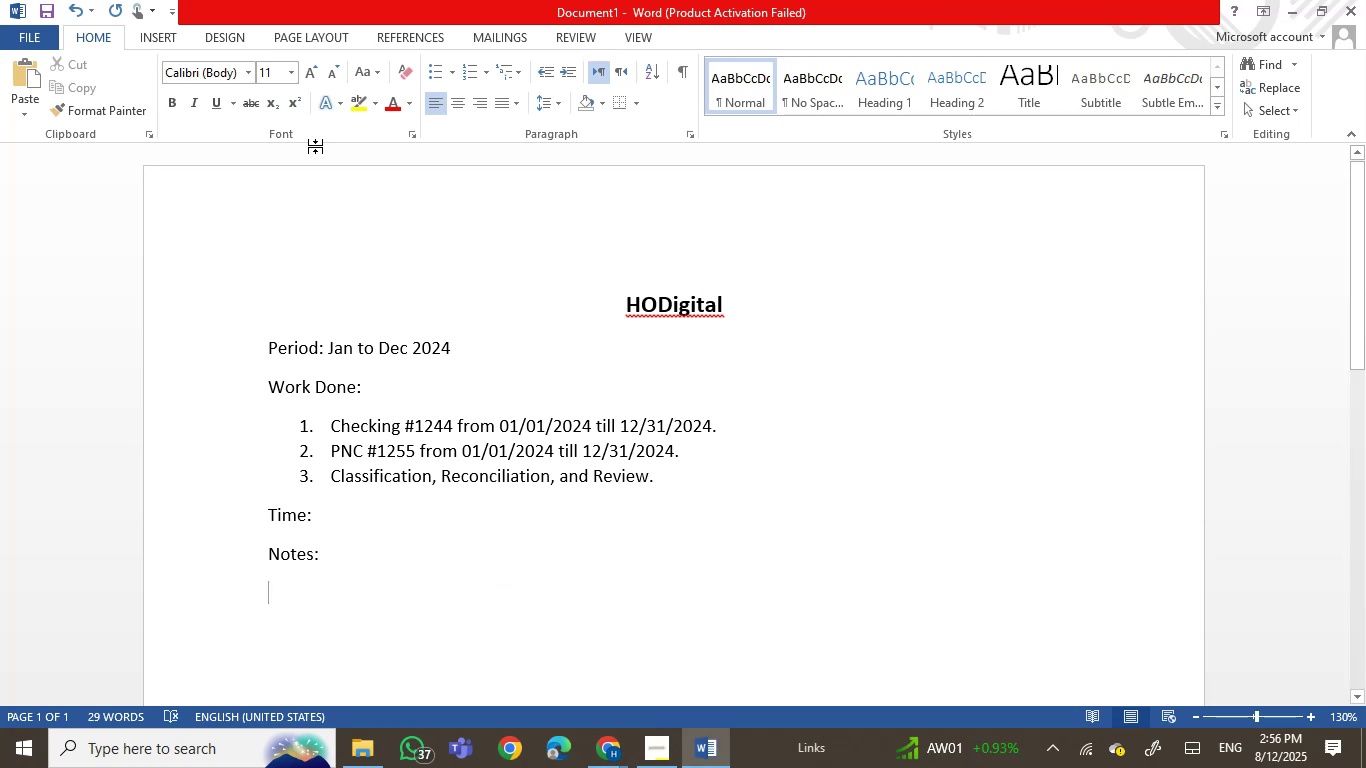 
left_click([468, 79])
 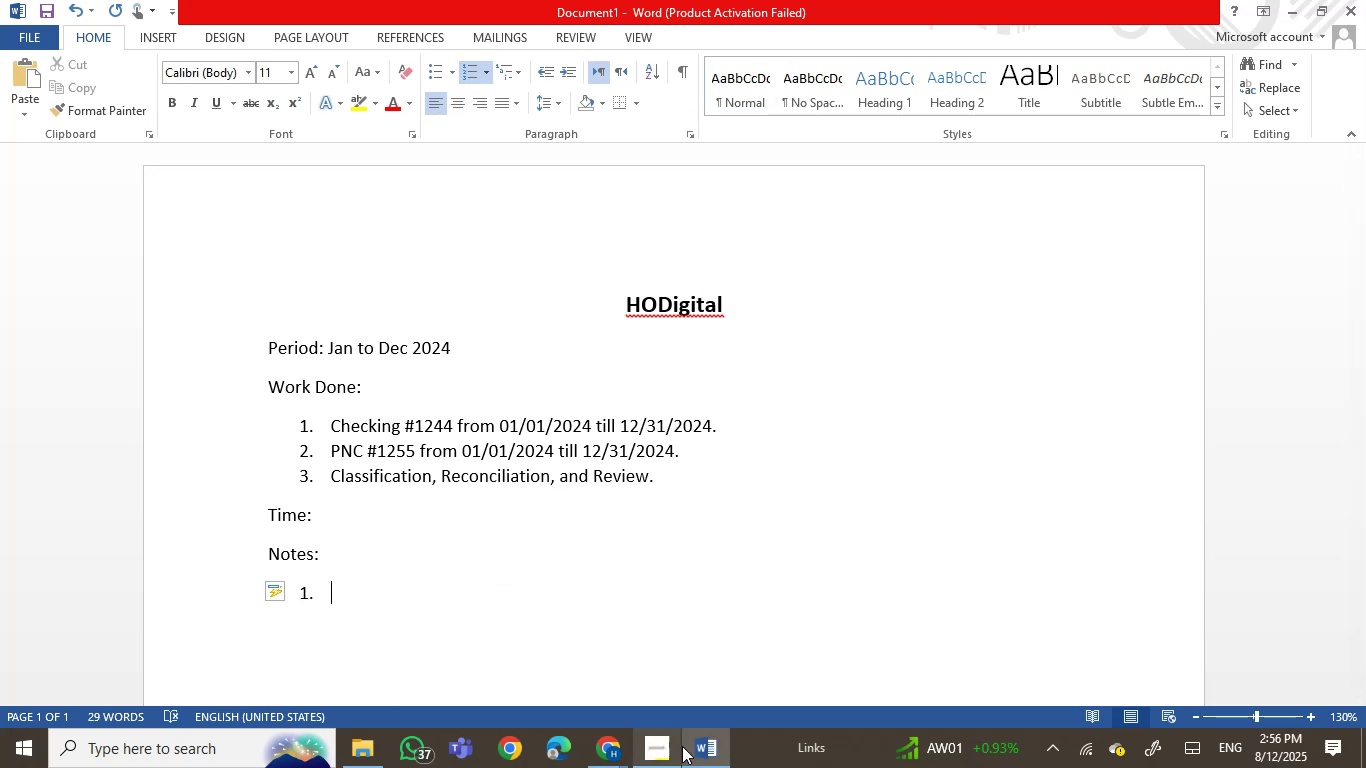 
left_click([691, 748])
 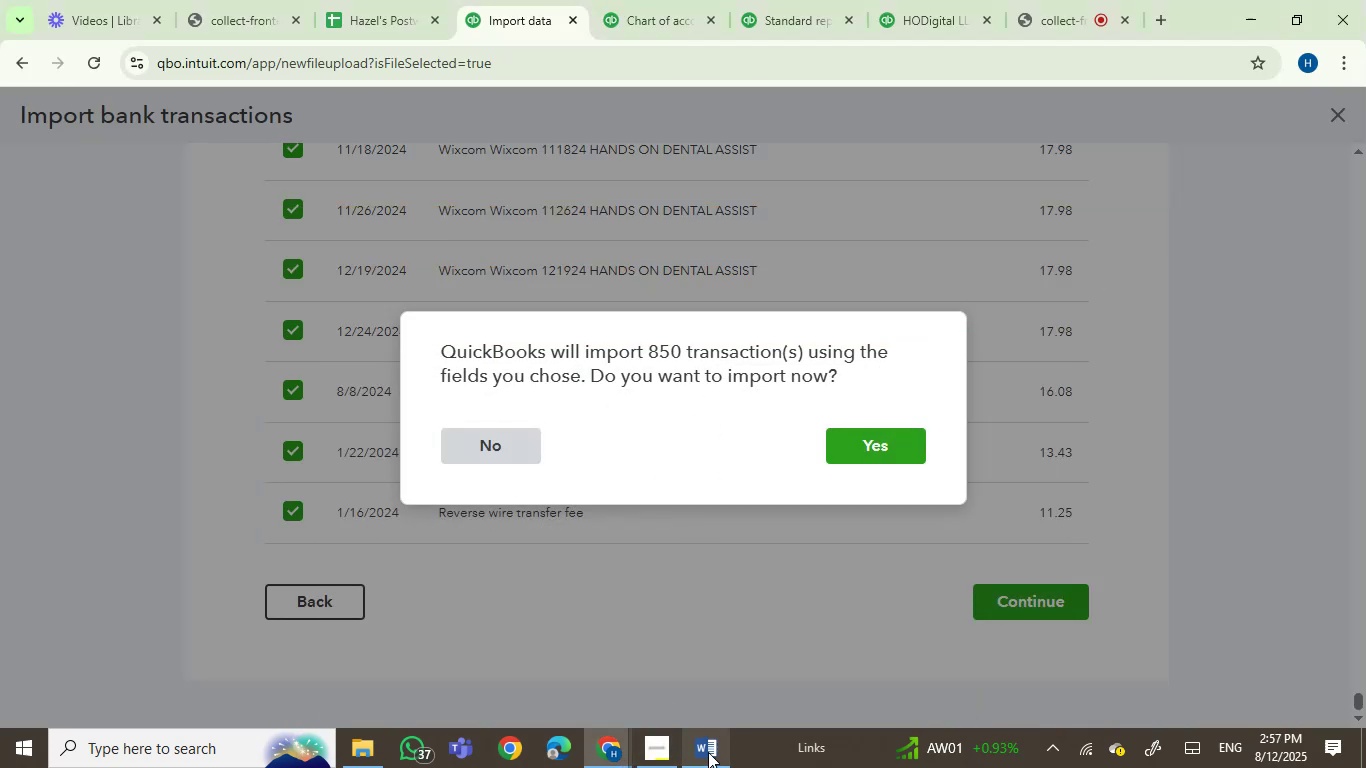 
left_click([708, 752])
 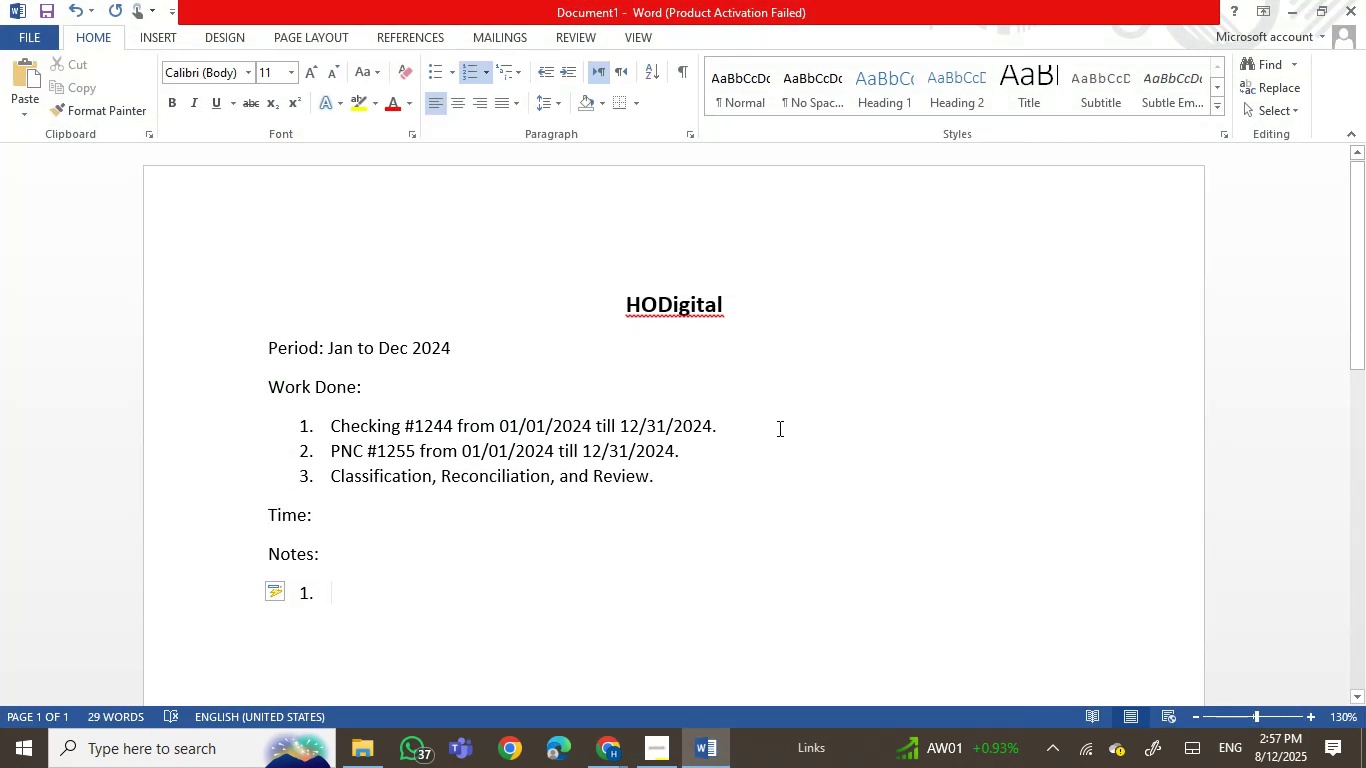 
left_click([778, 434])
 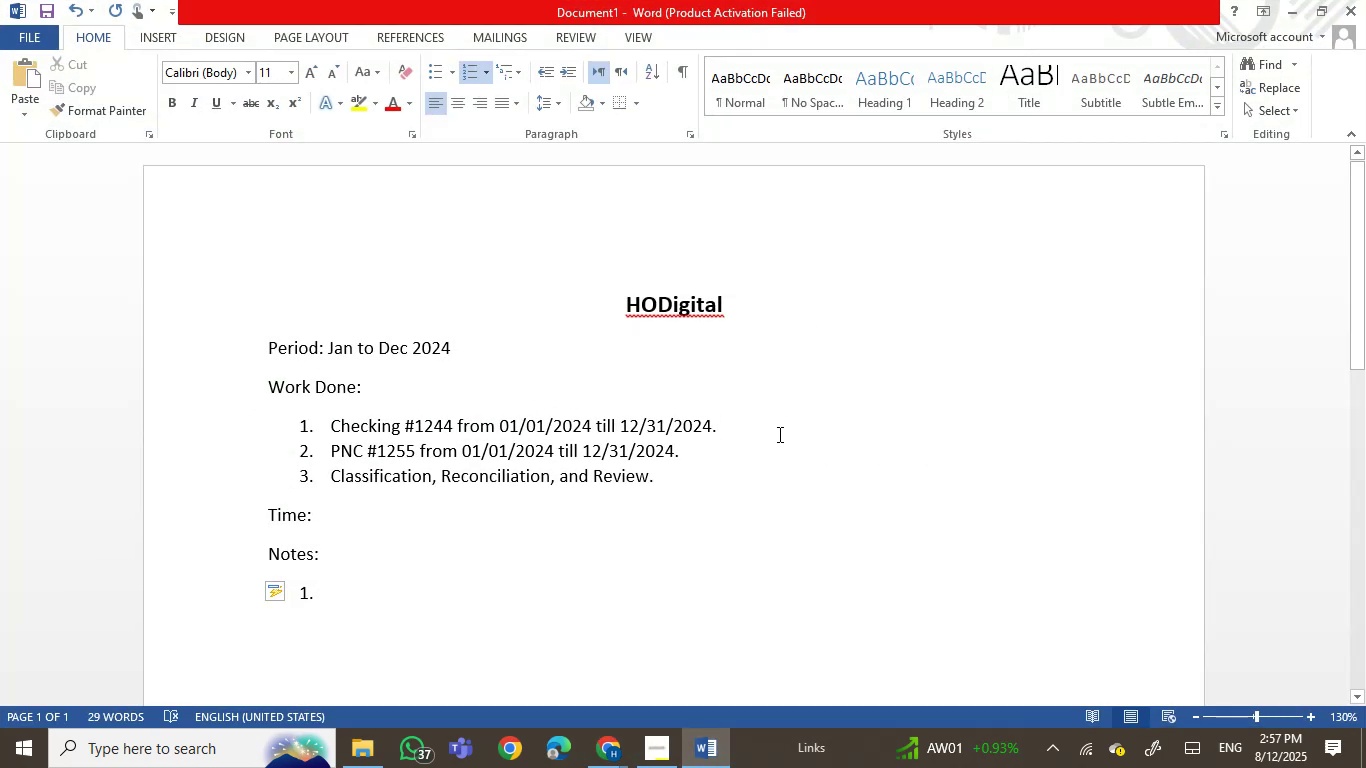 
key(Space)
 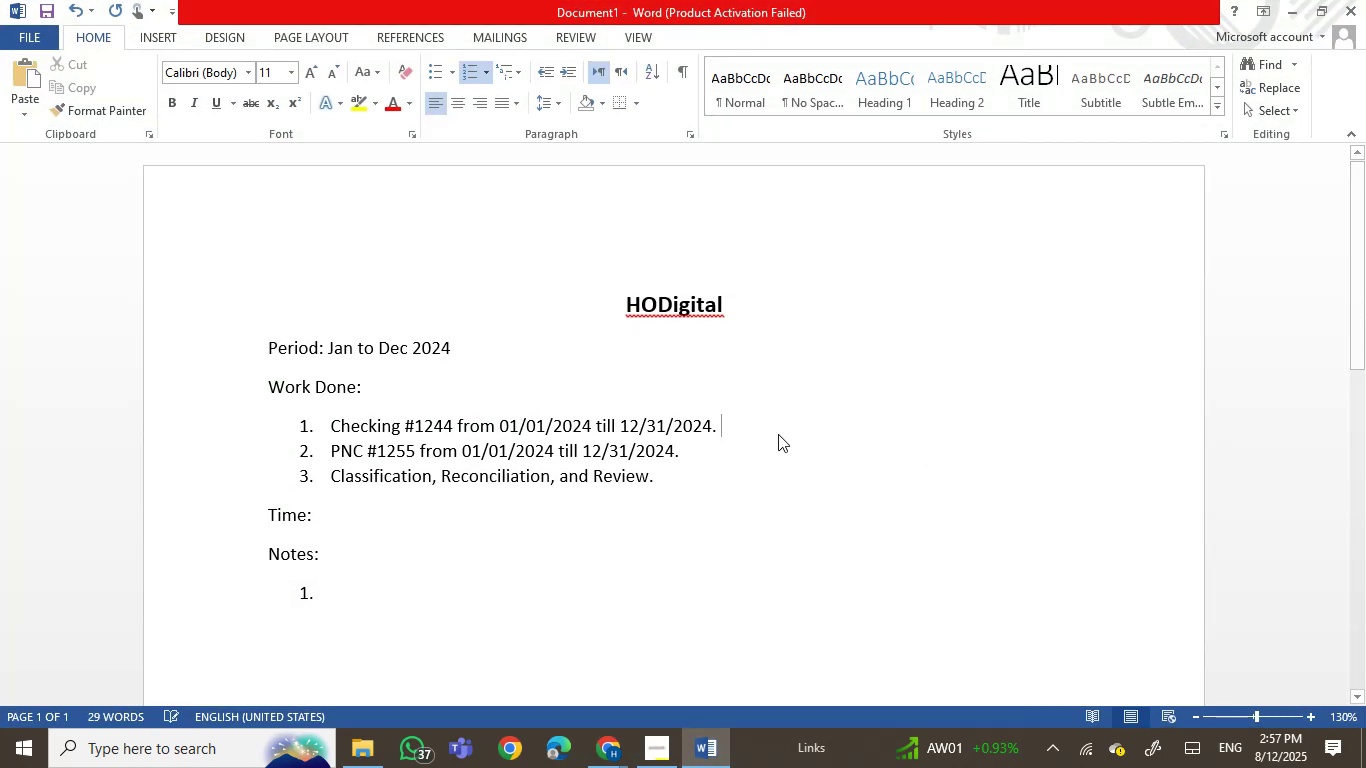 
key(Numpad8)
 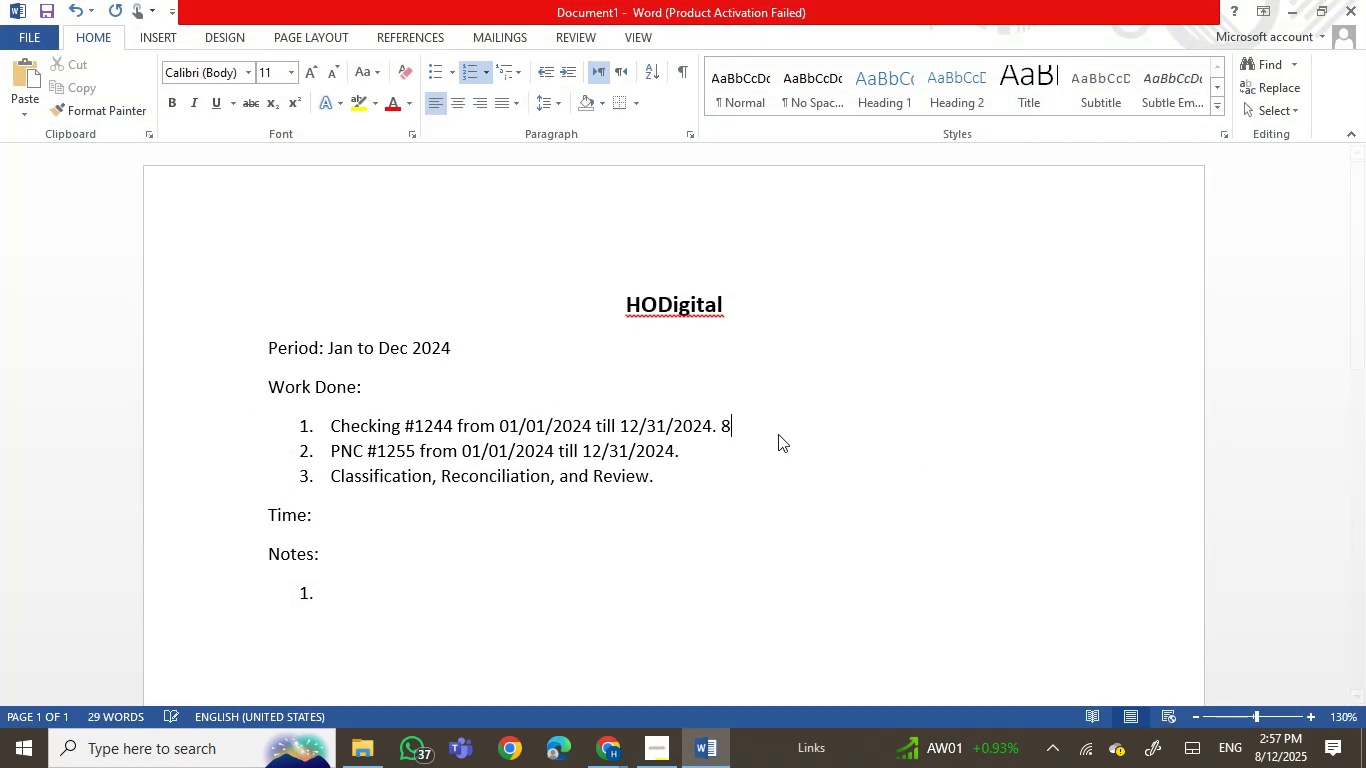 
key(Numpad5)
 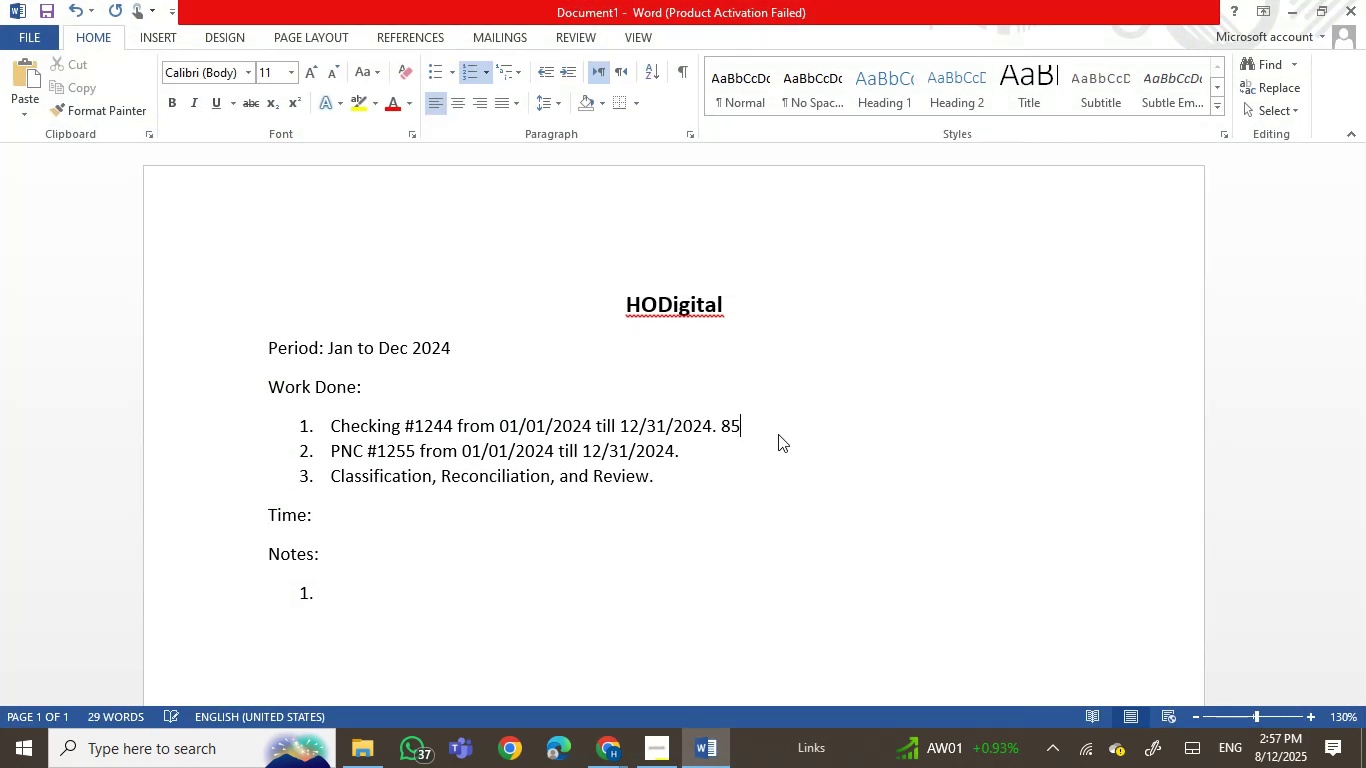 
key(Numpad0)
 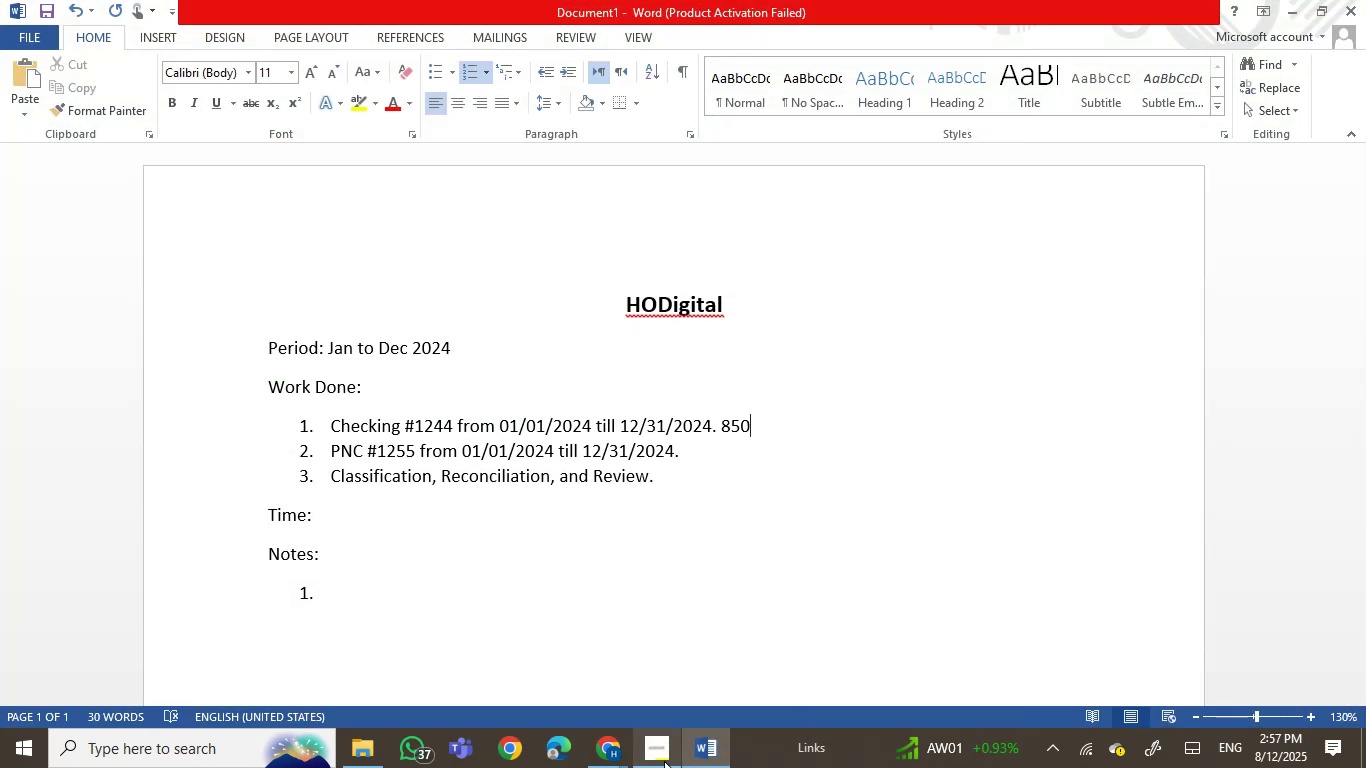 
left_click([693, 749])
 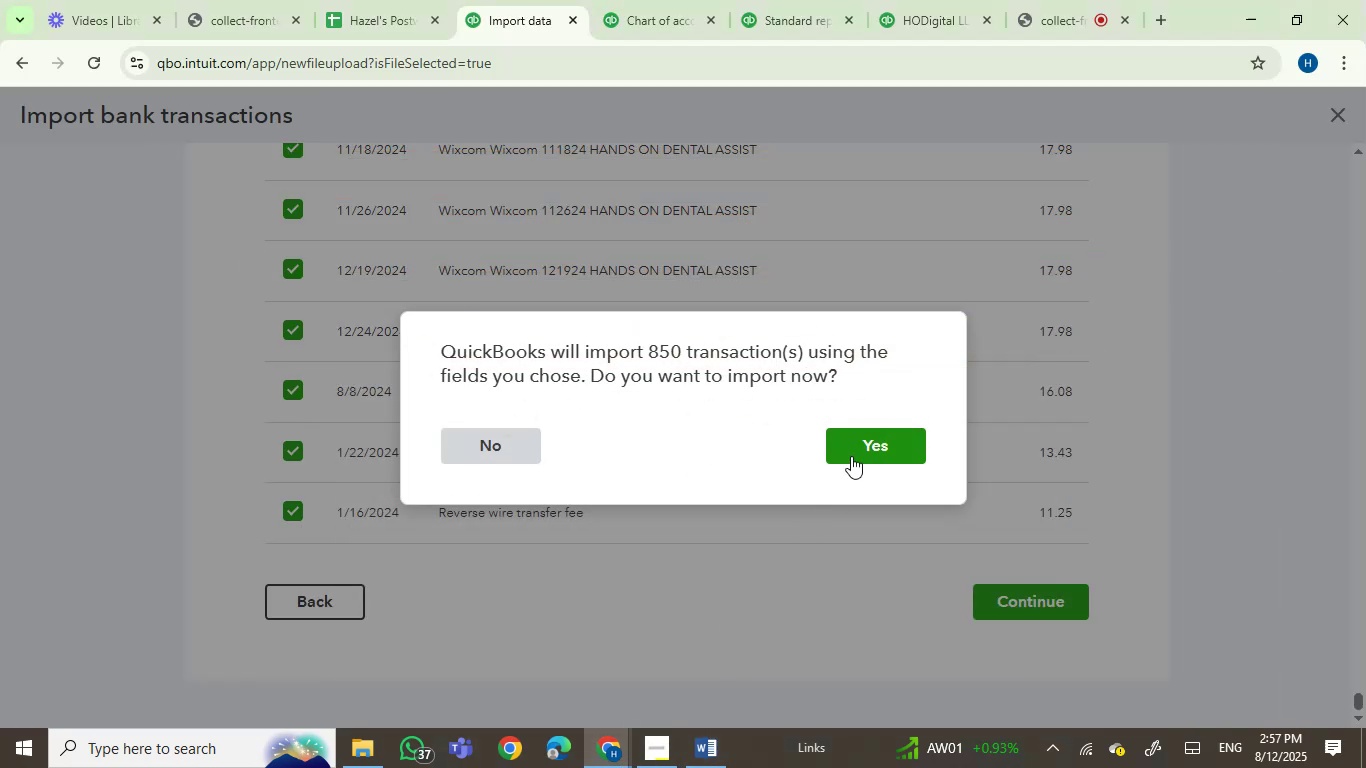 
left_click([862, 442])
 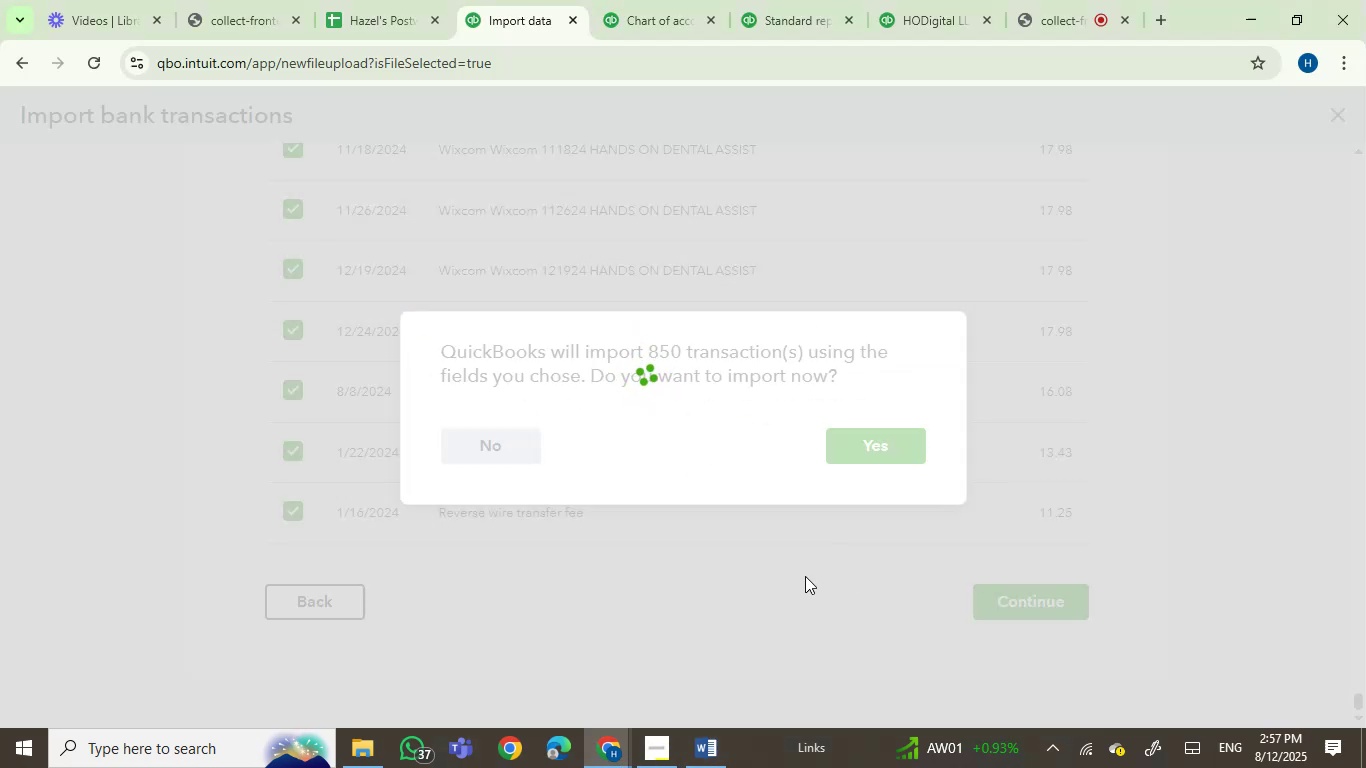 
wait(8.65)
 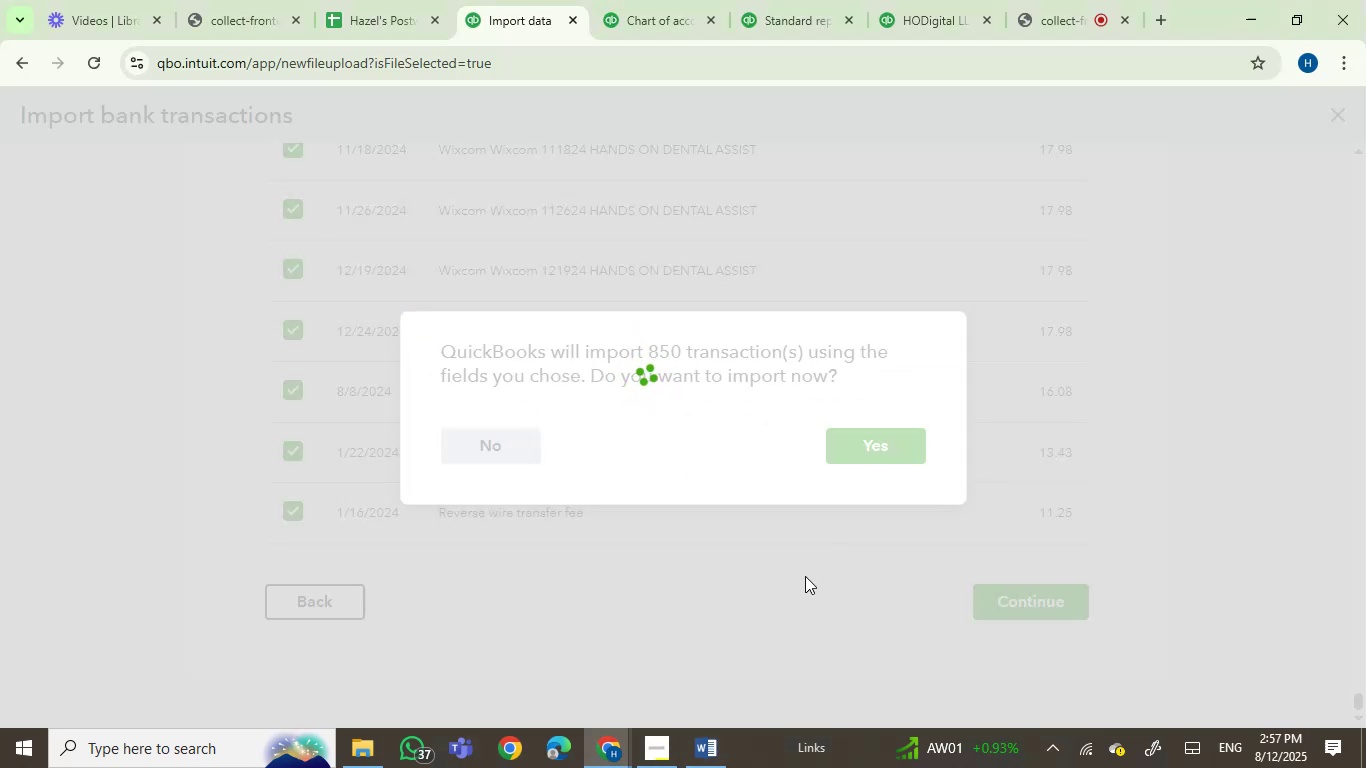 
left_click([667, 755])
 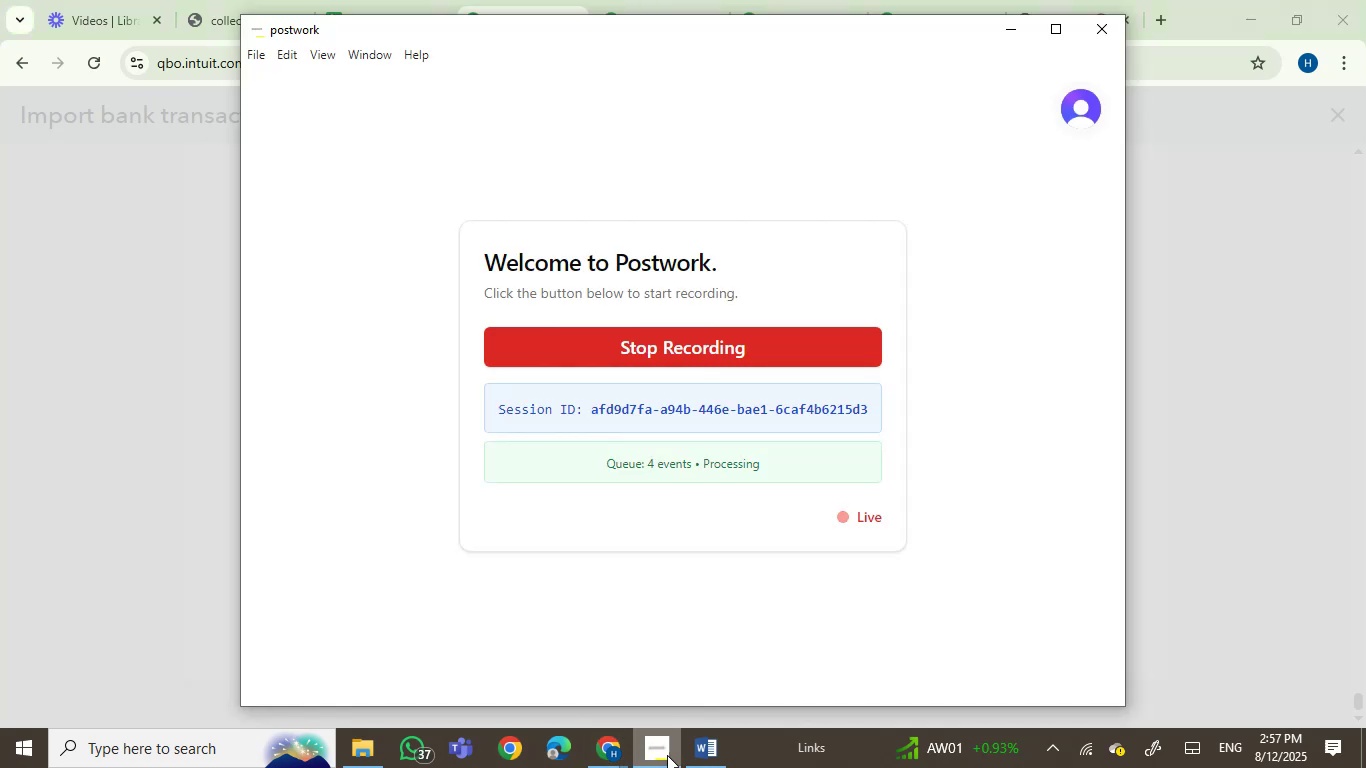 
left_click([667, 755])
 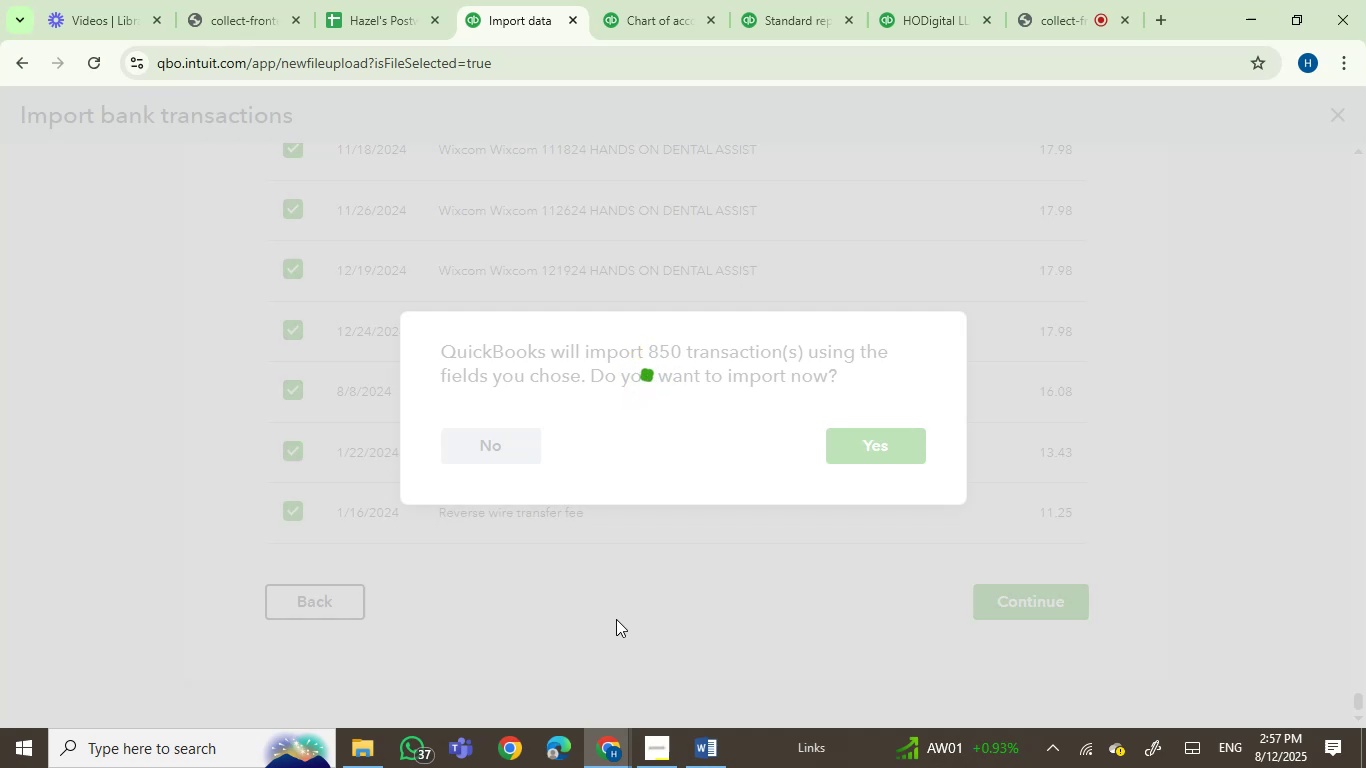 
wait(13.3)
 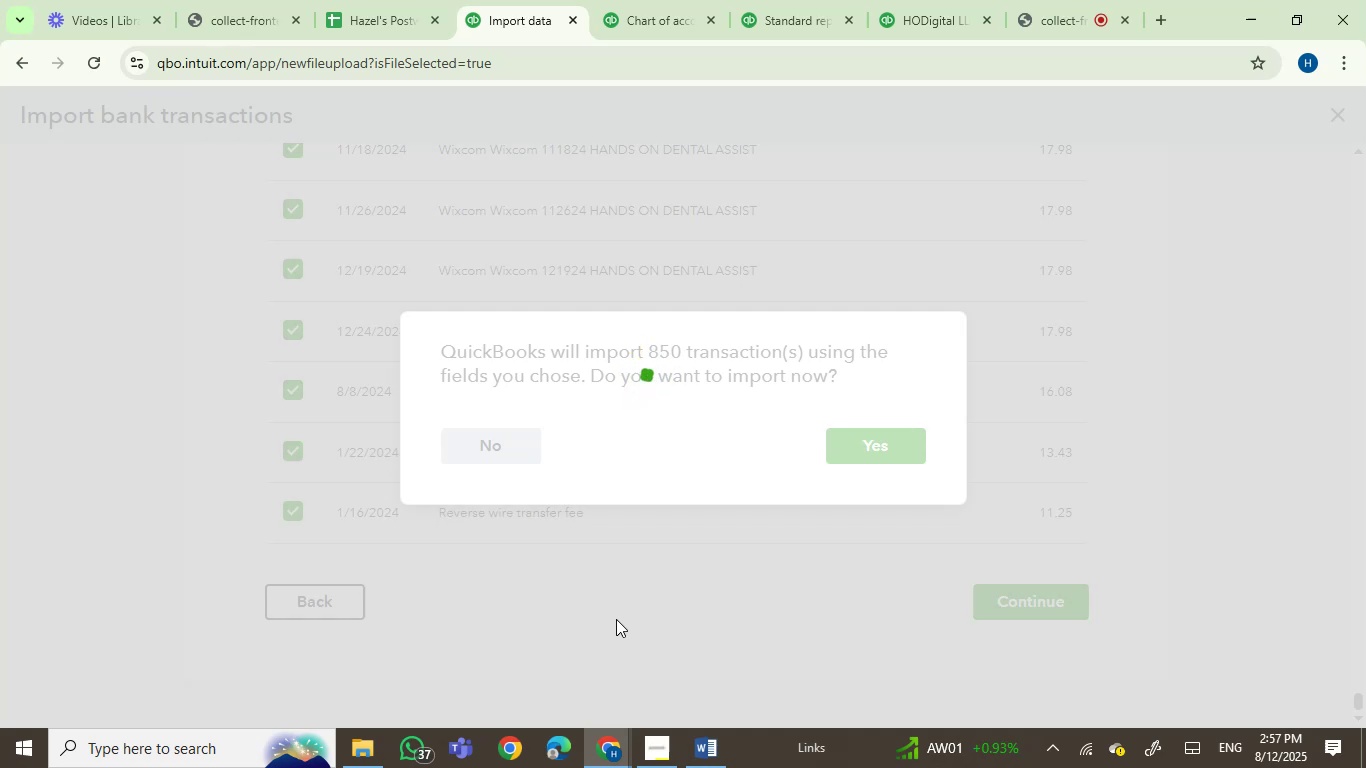 
left_click([1049, 0])
 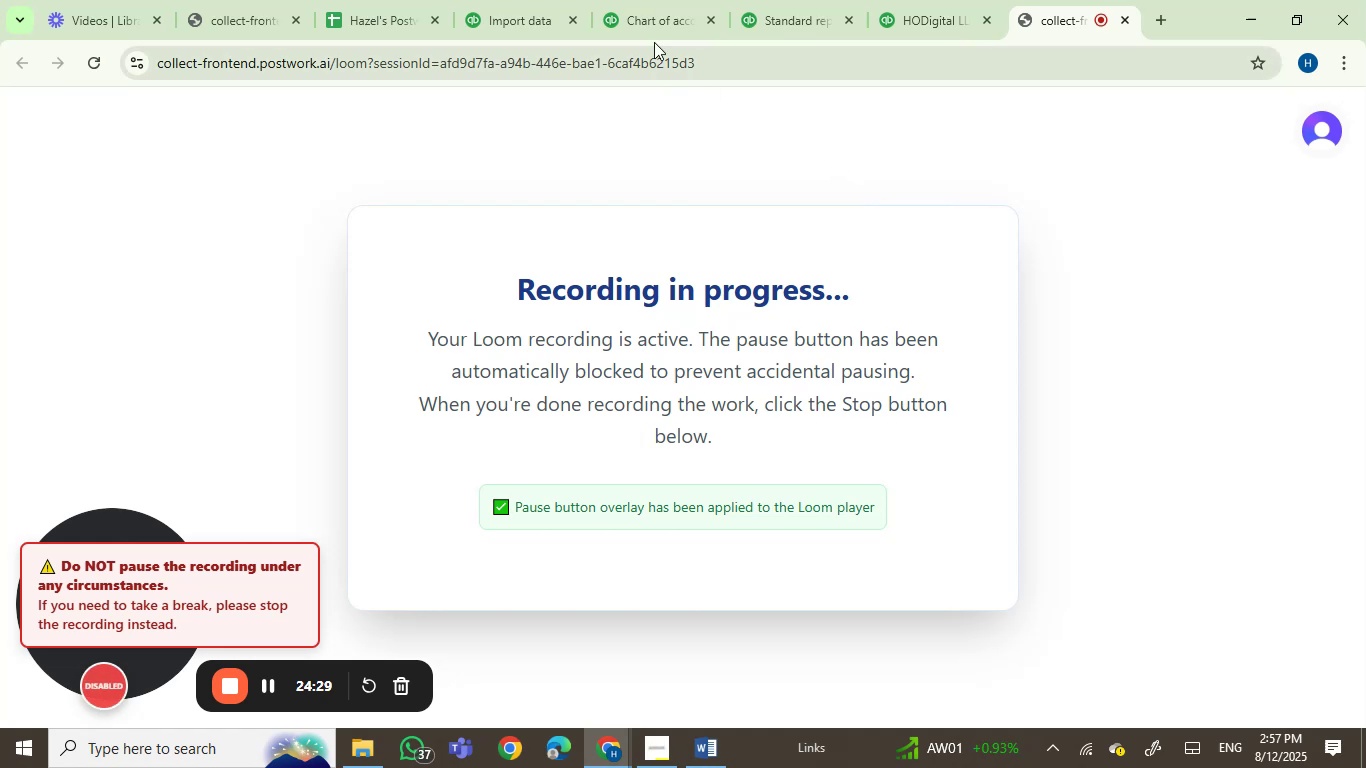 
left_click([531, 0])
 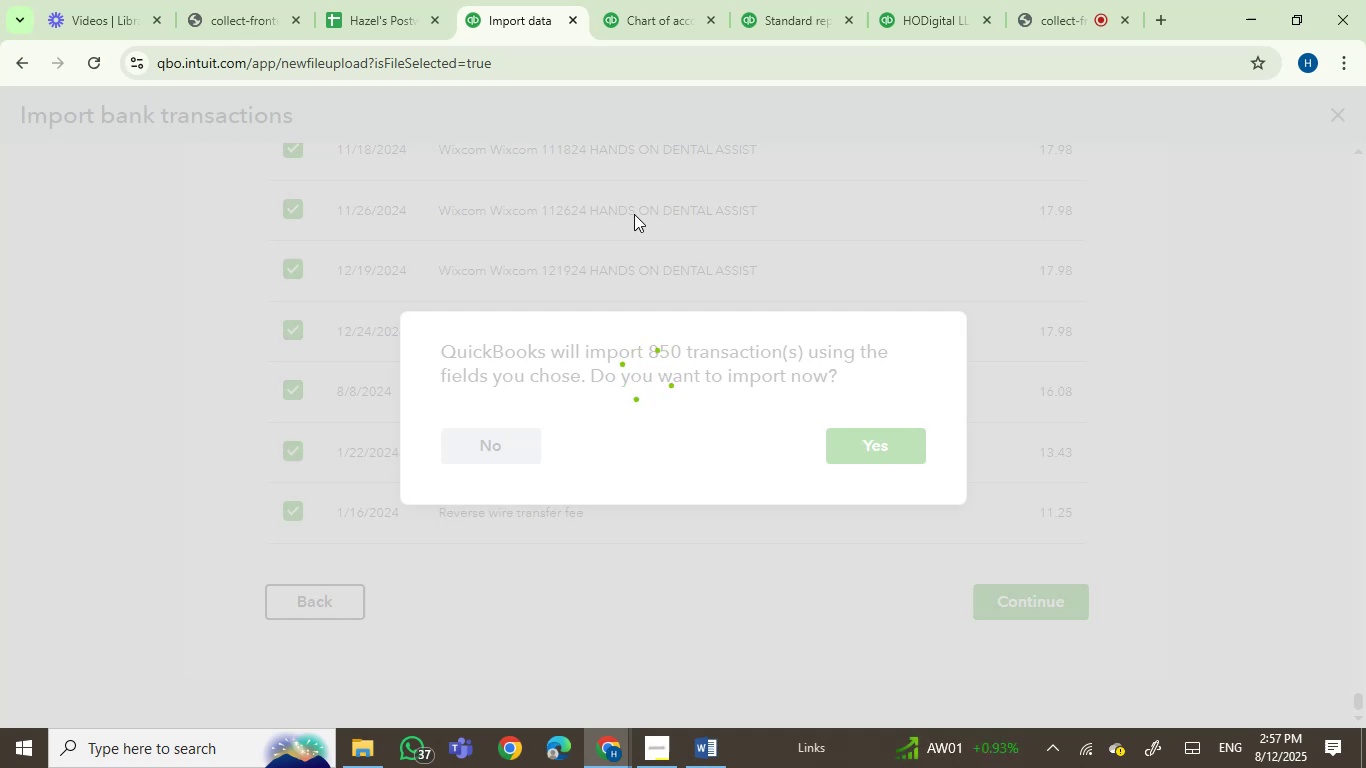 
wait(22.31)
 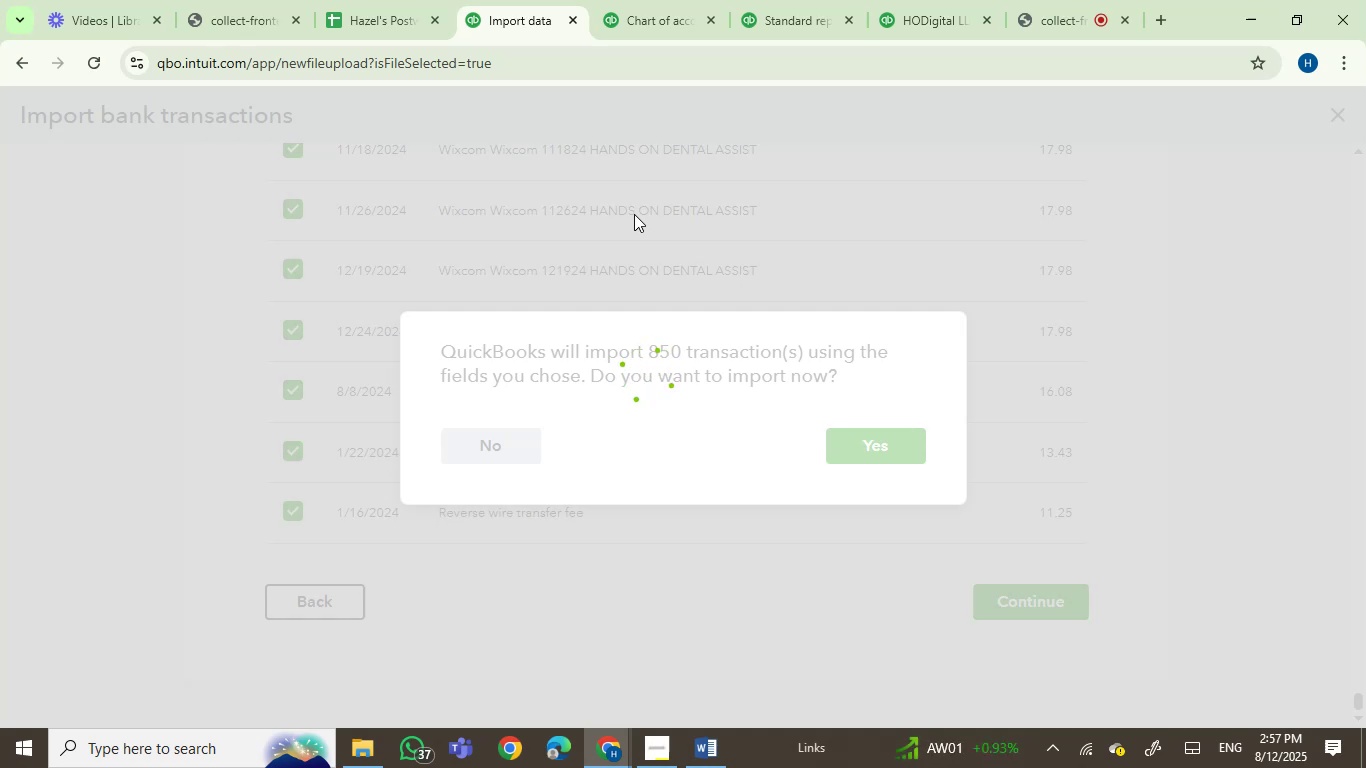 
left_click([1049, 329])
 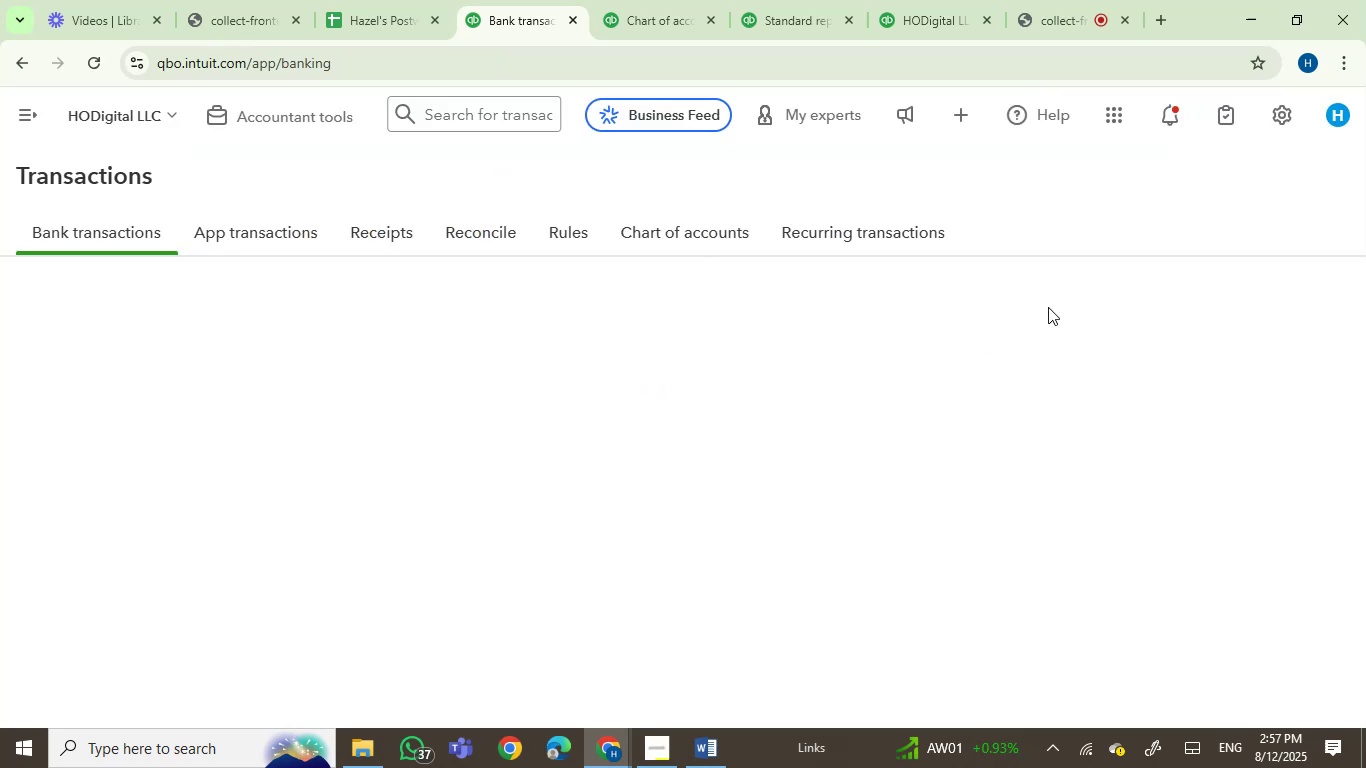 
wait(8.23)
 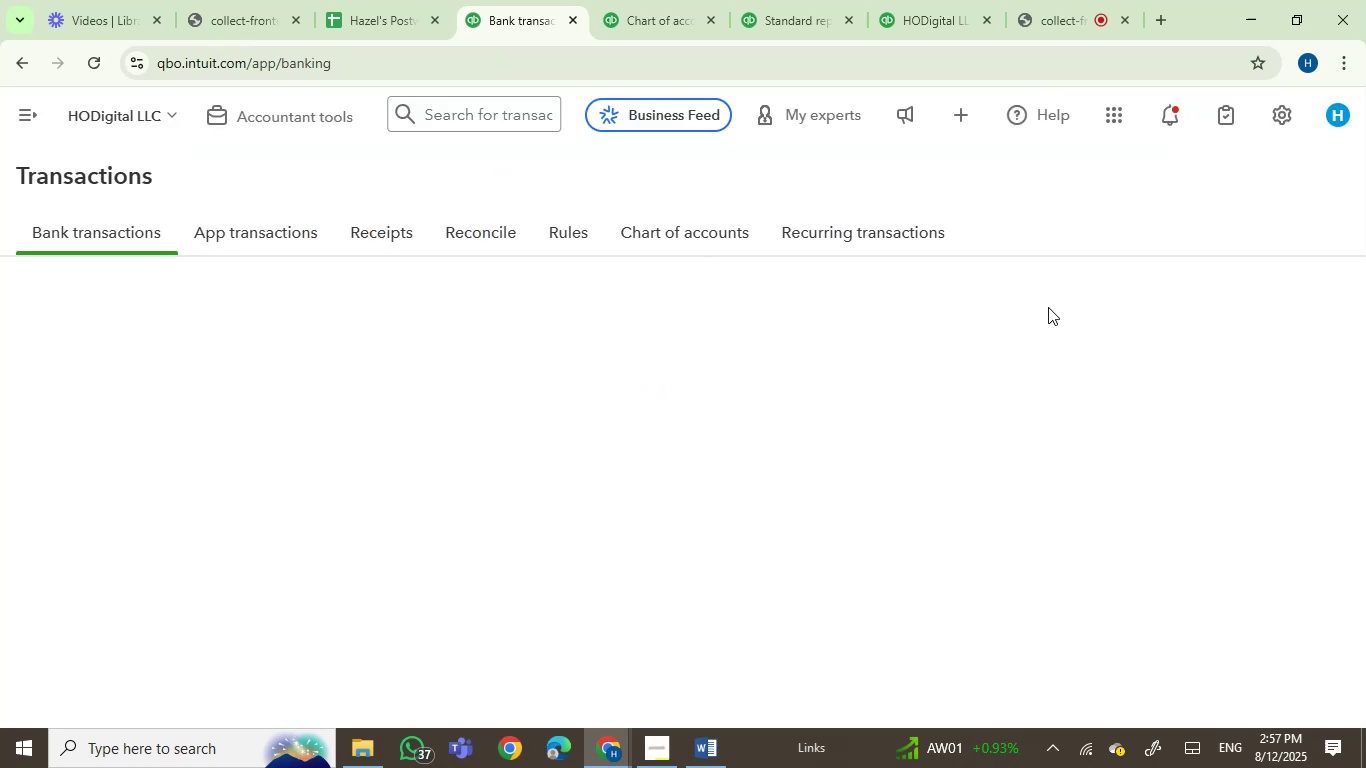 
left_click([1273, 122])
 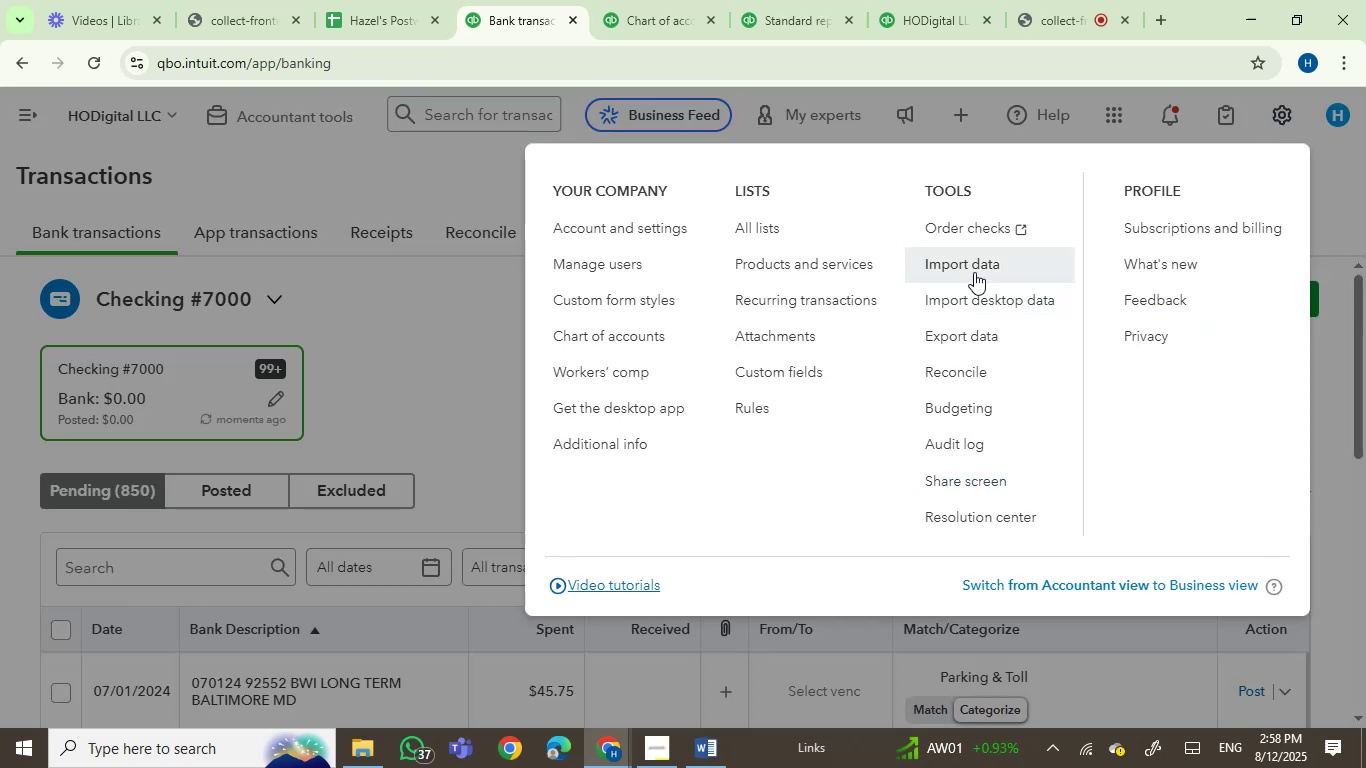 
left_click([974, 272])
 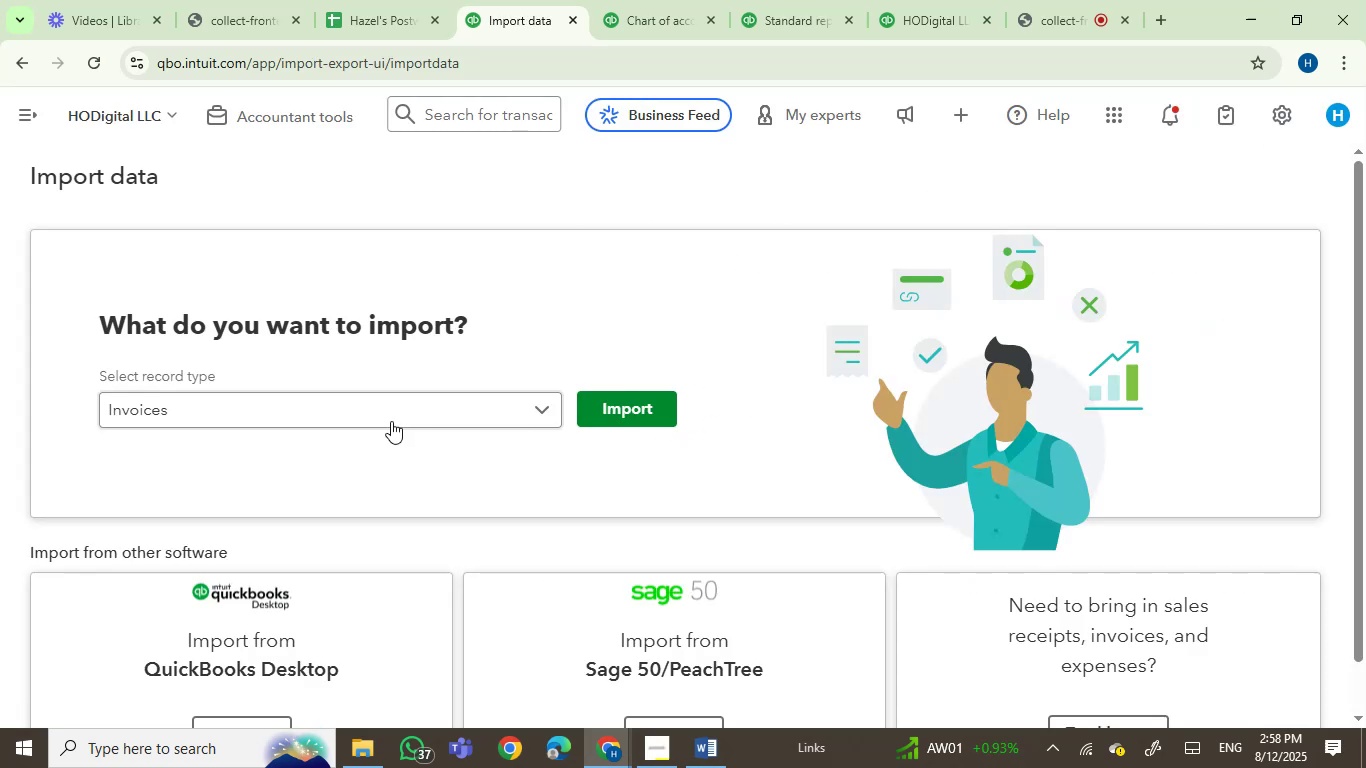 
left_click([387, 412])
 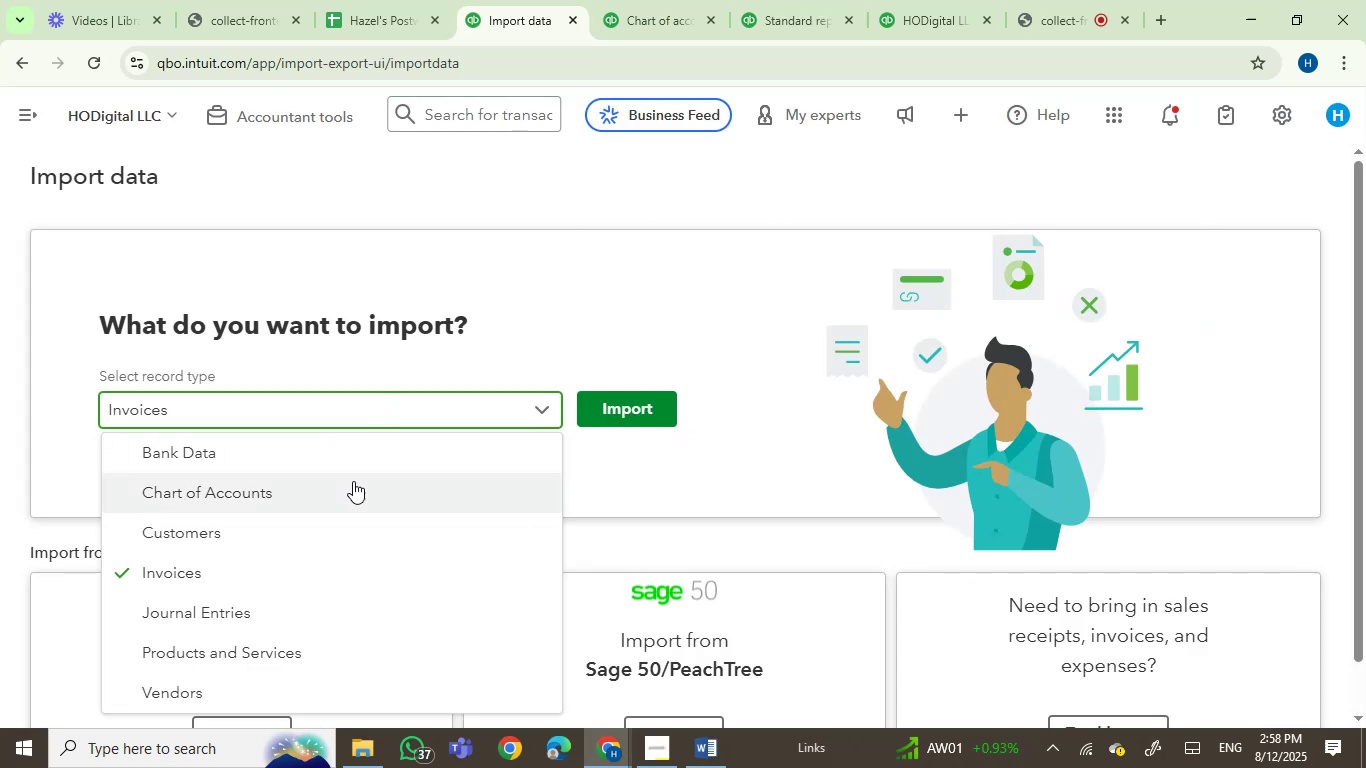 
left_click([364, 460])
 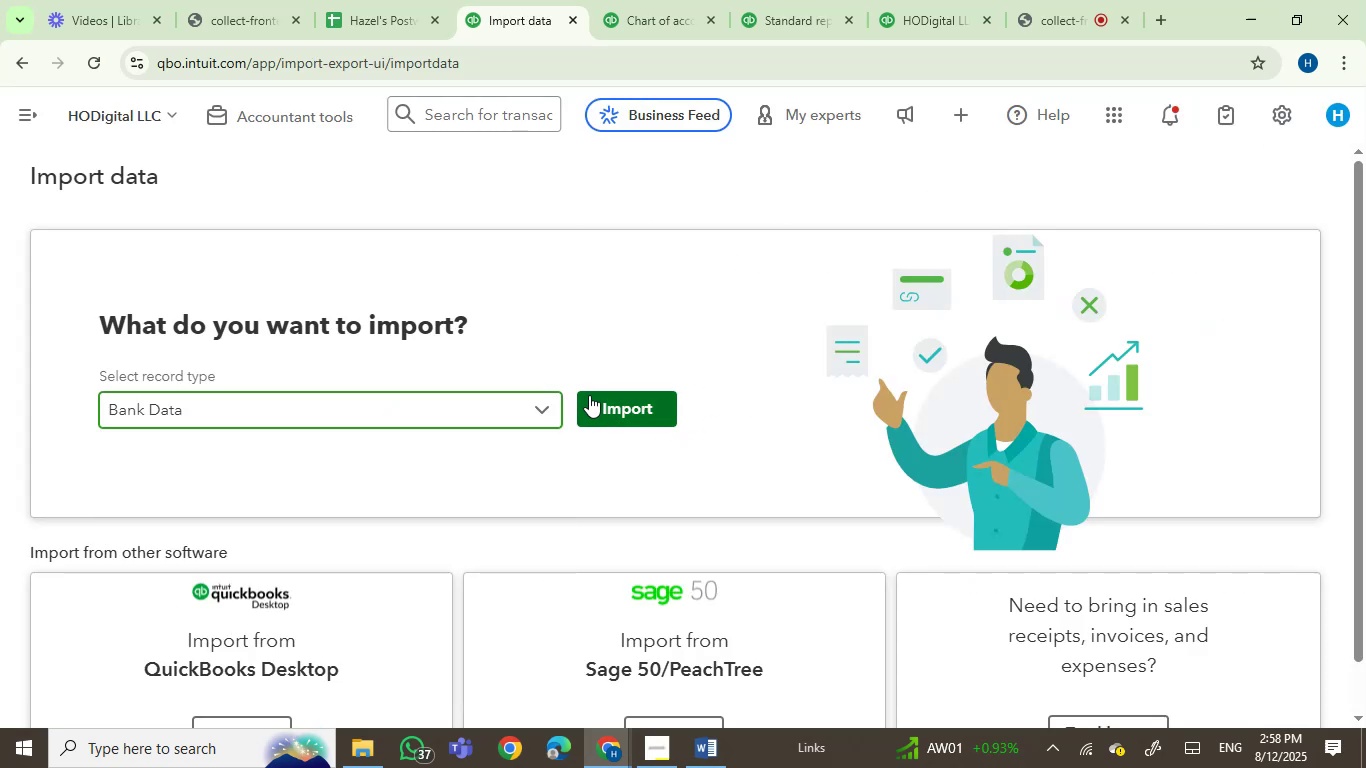 
left_click([589, 395])
 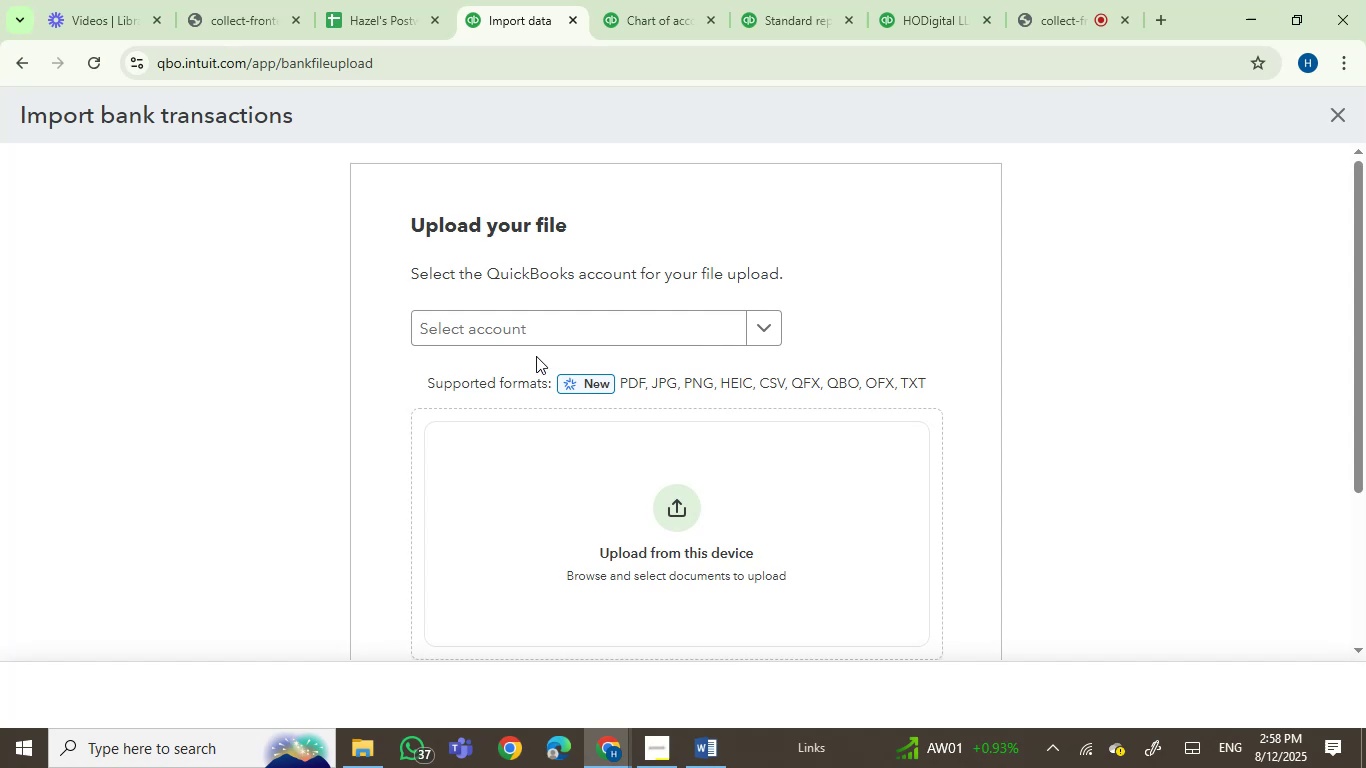 
left_click([535, 344])
 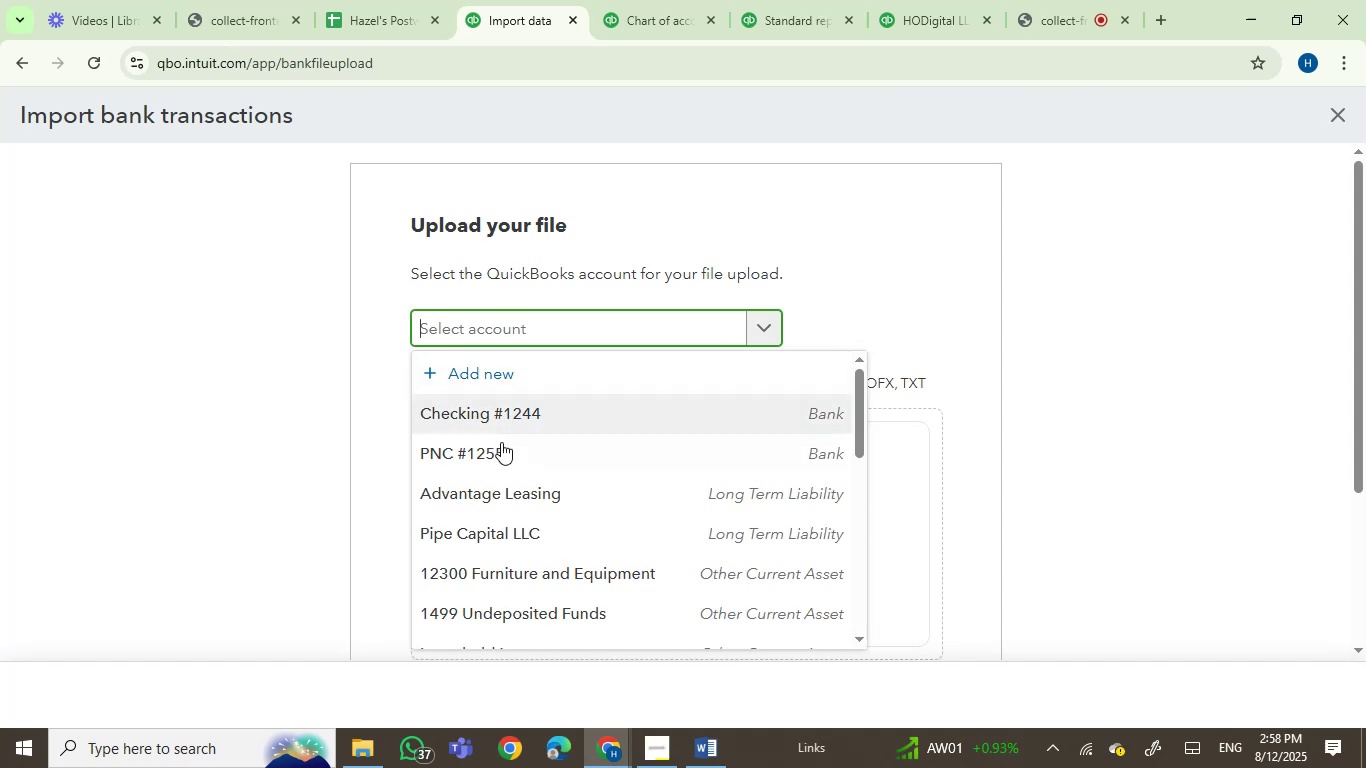 
left_click([497, 459])
 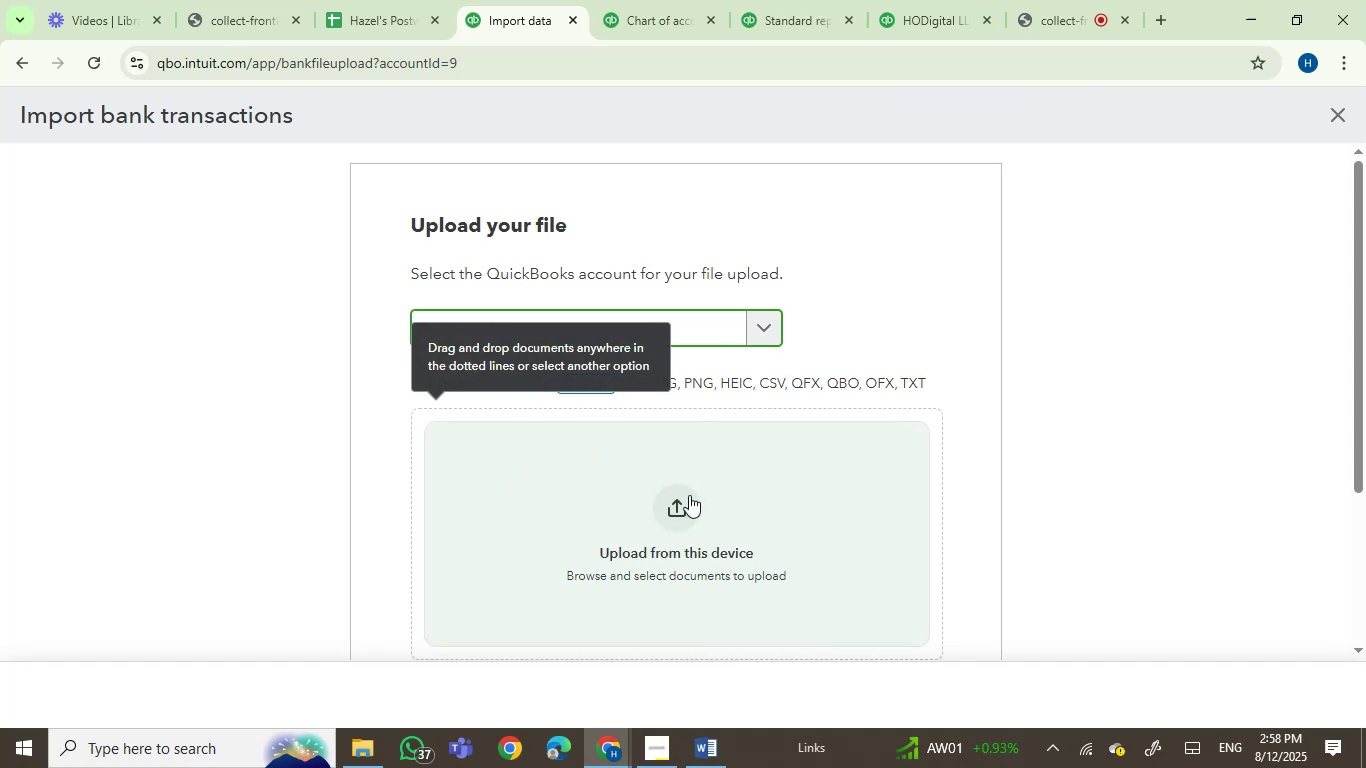 
left_click([683, 501])
 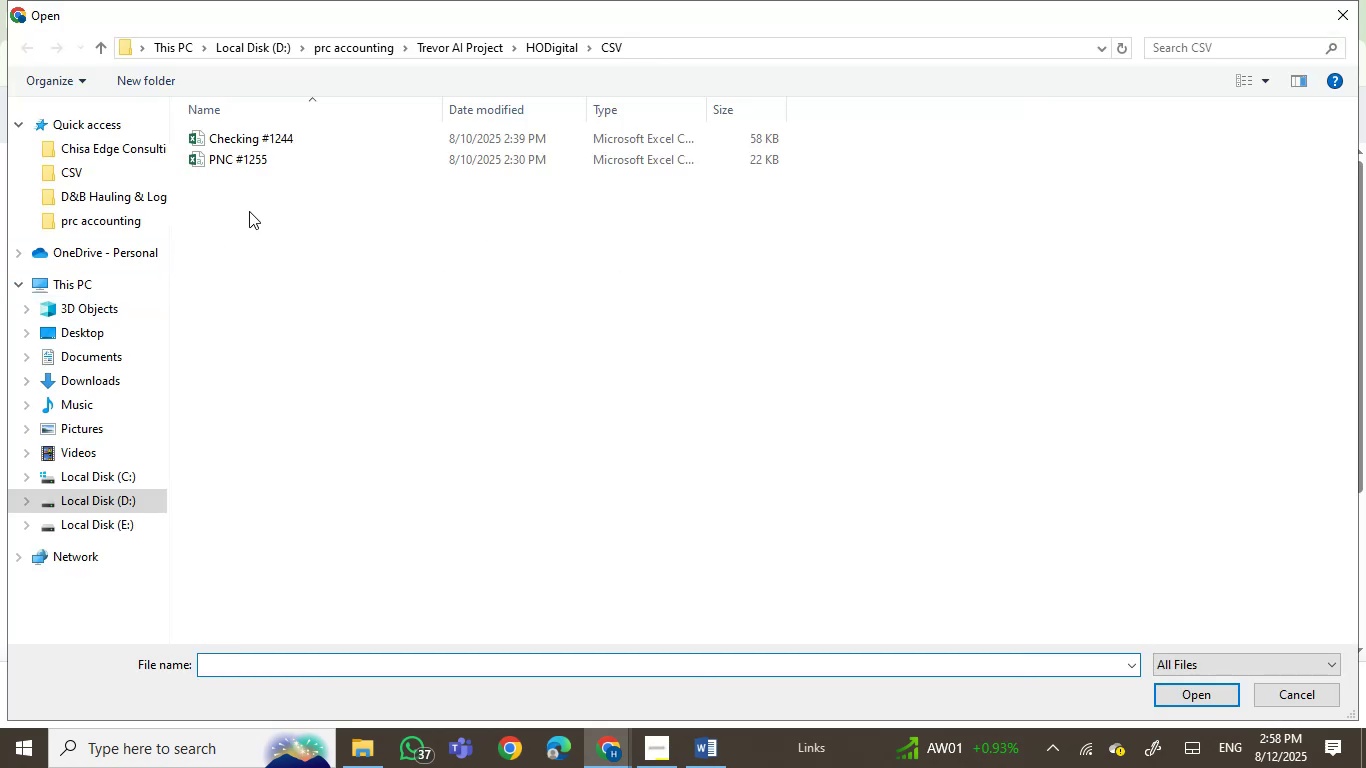 
double_click([247, 166])
 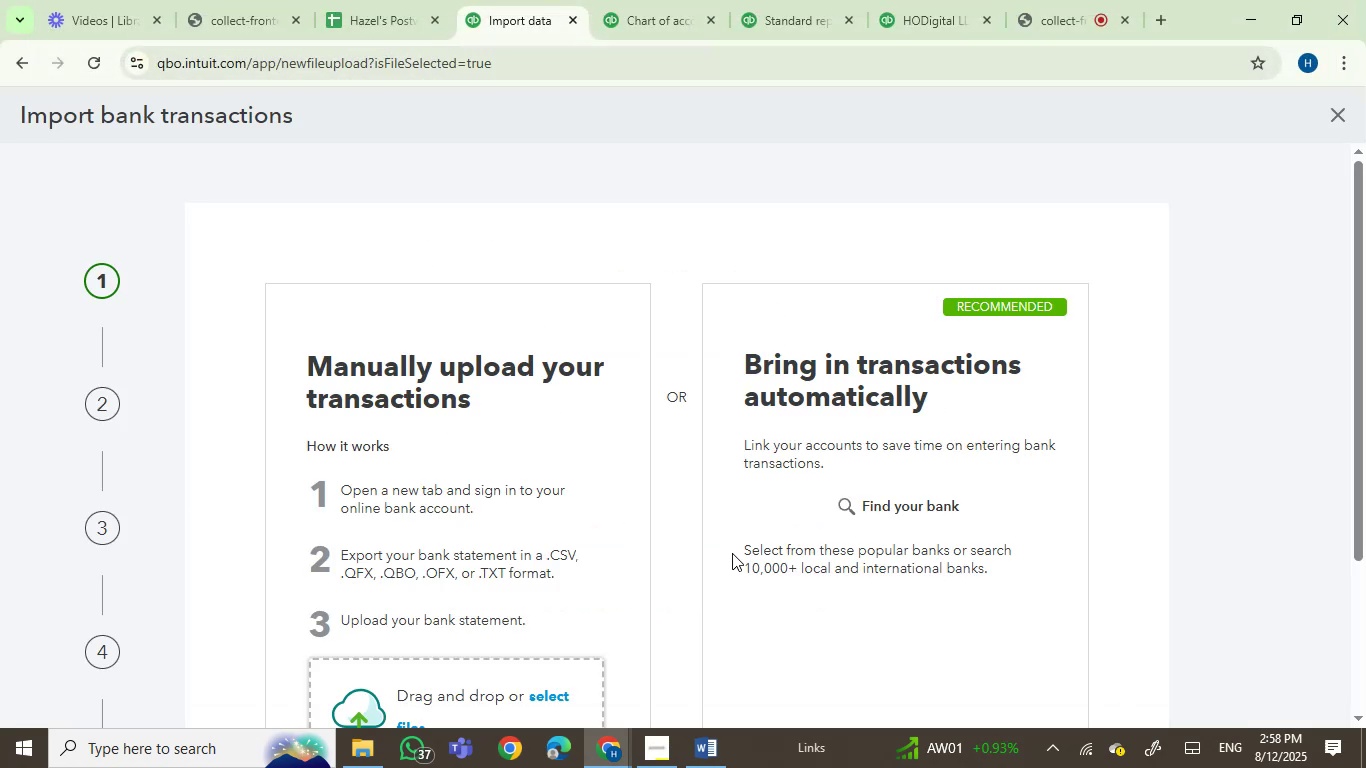 
left_click([550, 694])
 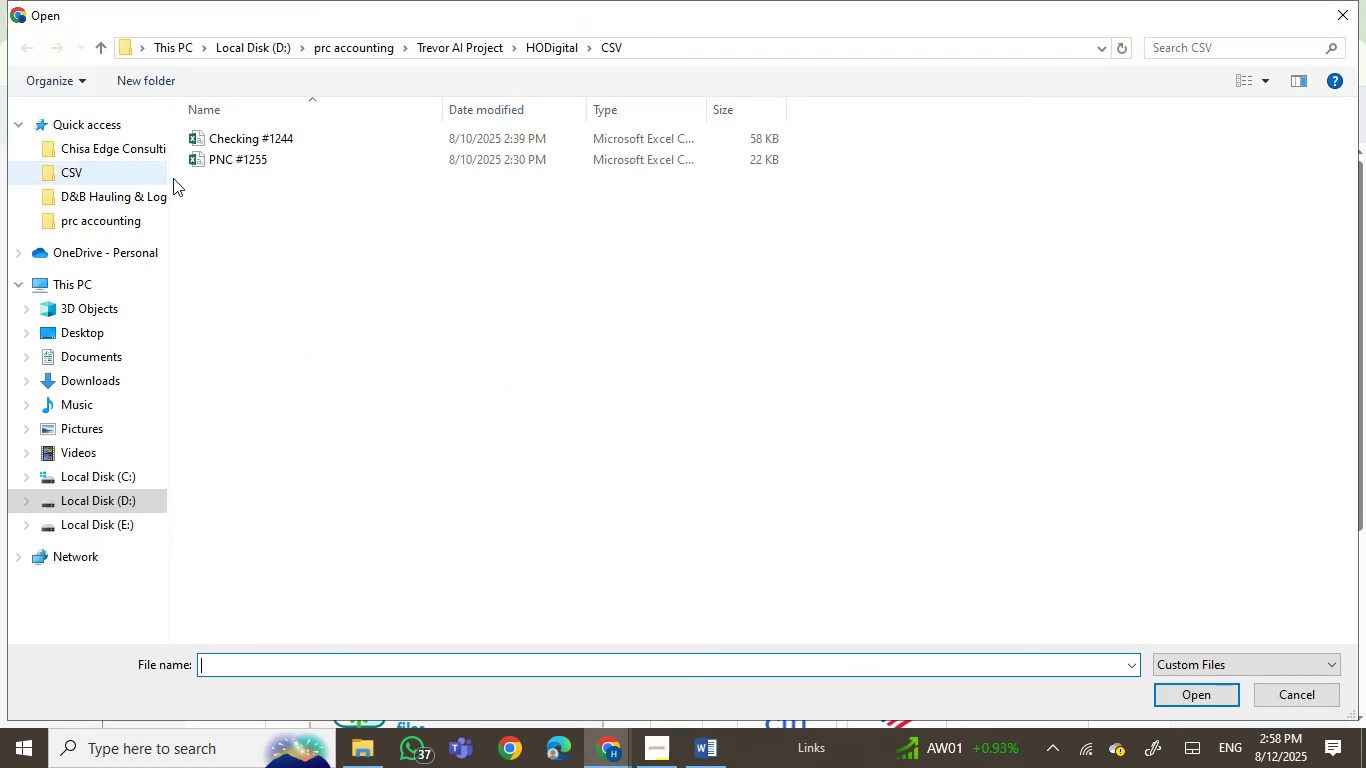 
double_click([242, 159])
 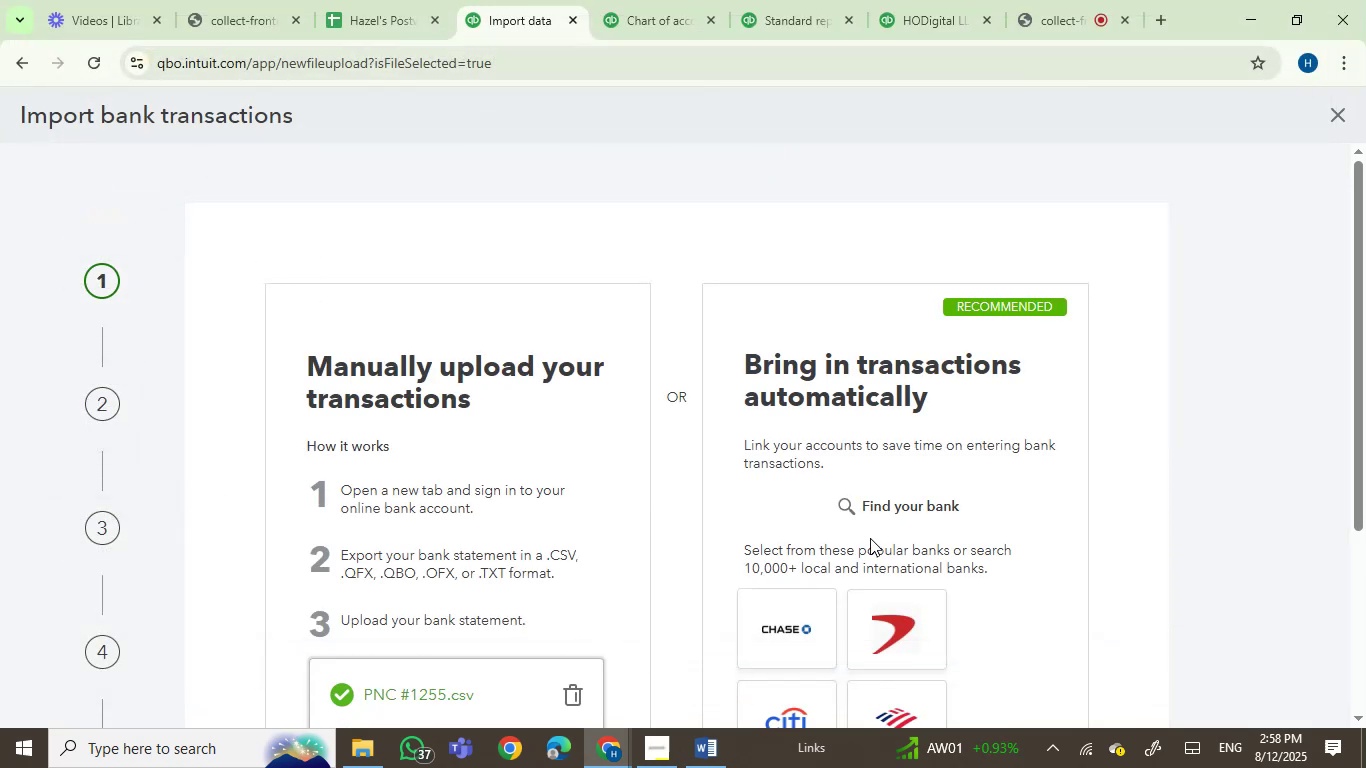 
scroll: coordinate [890, 559], scroll_direction: down, amount: 6.0
 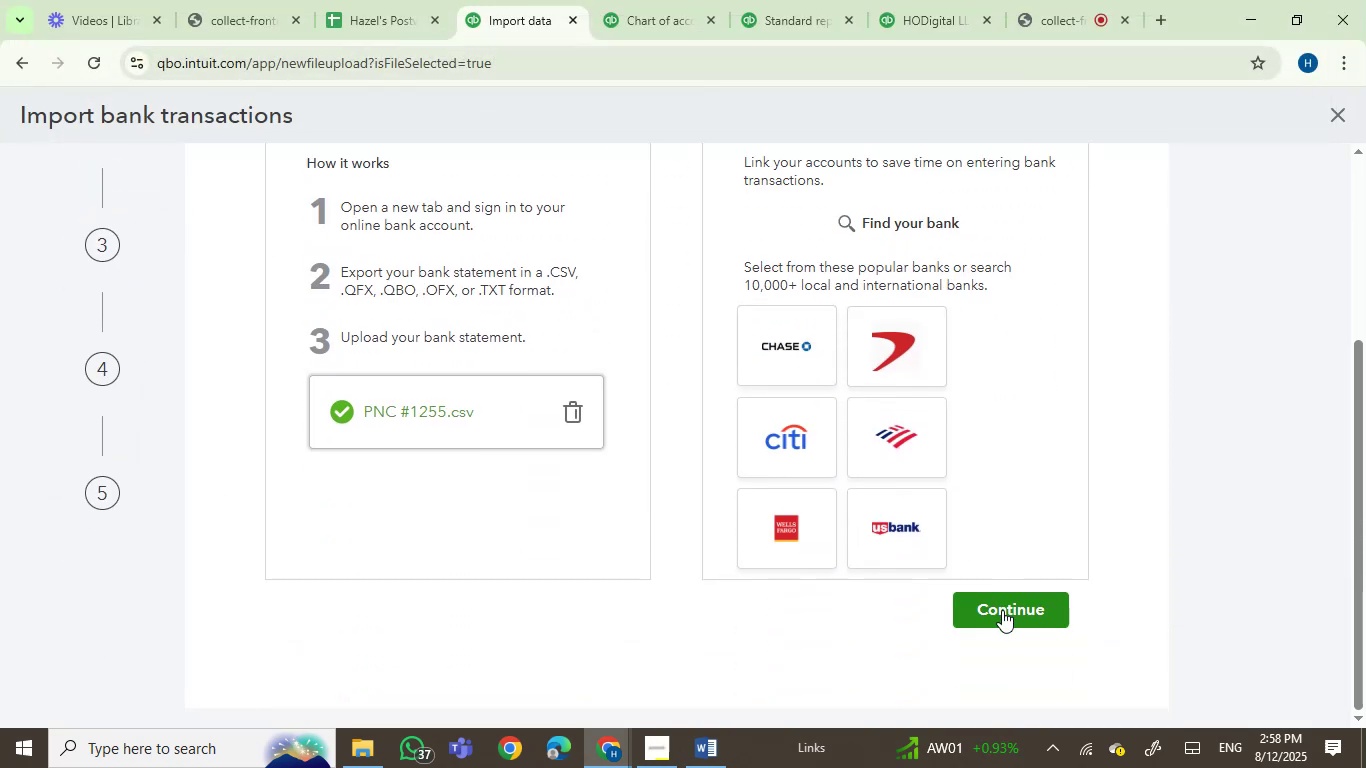 
left_click([1002, 611])
 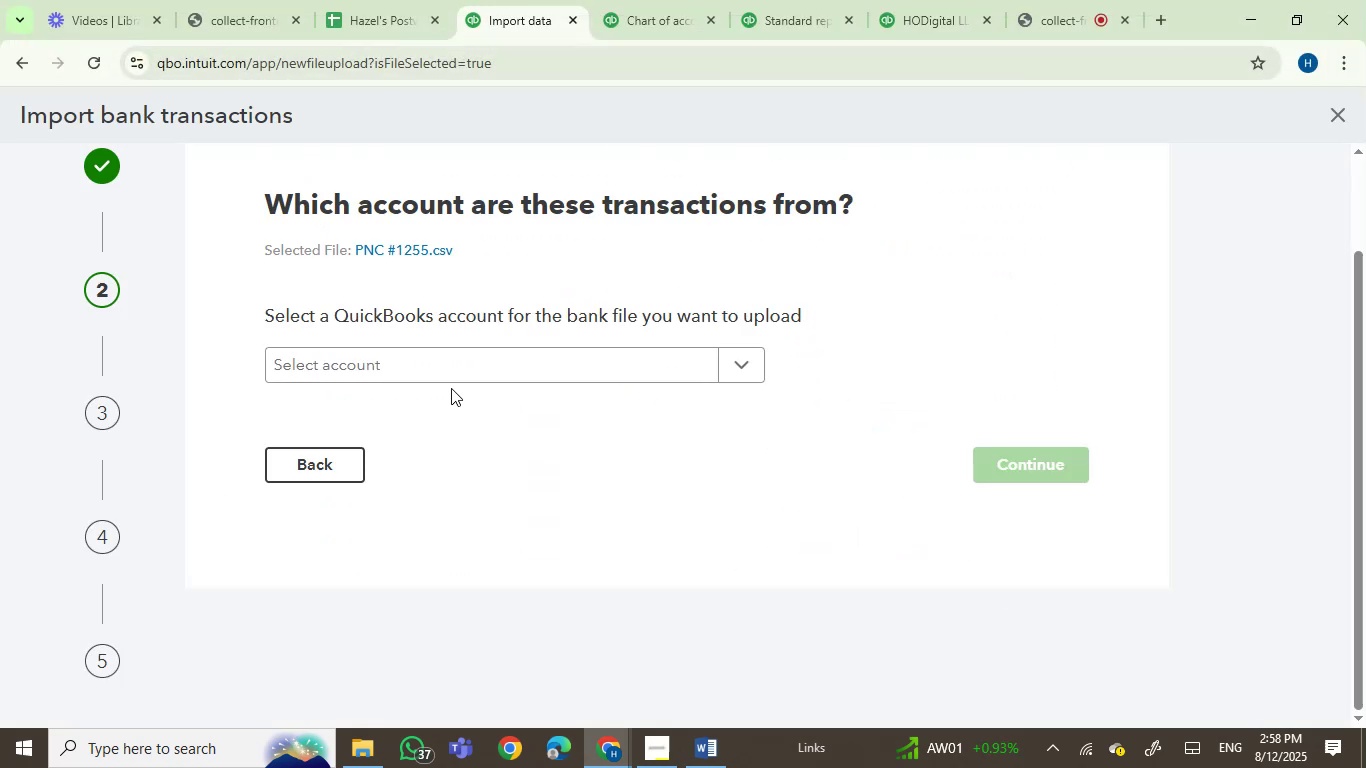 
left_click([454, 377])
 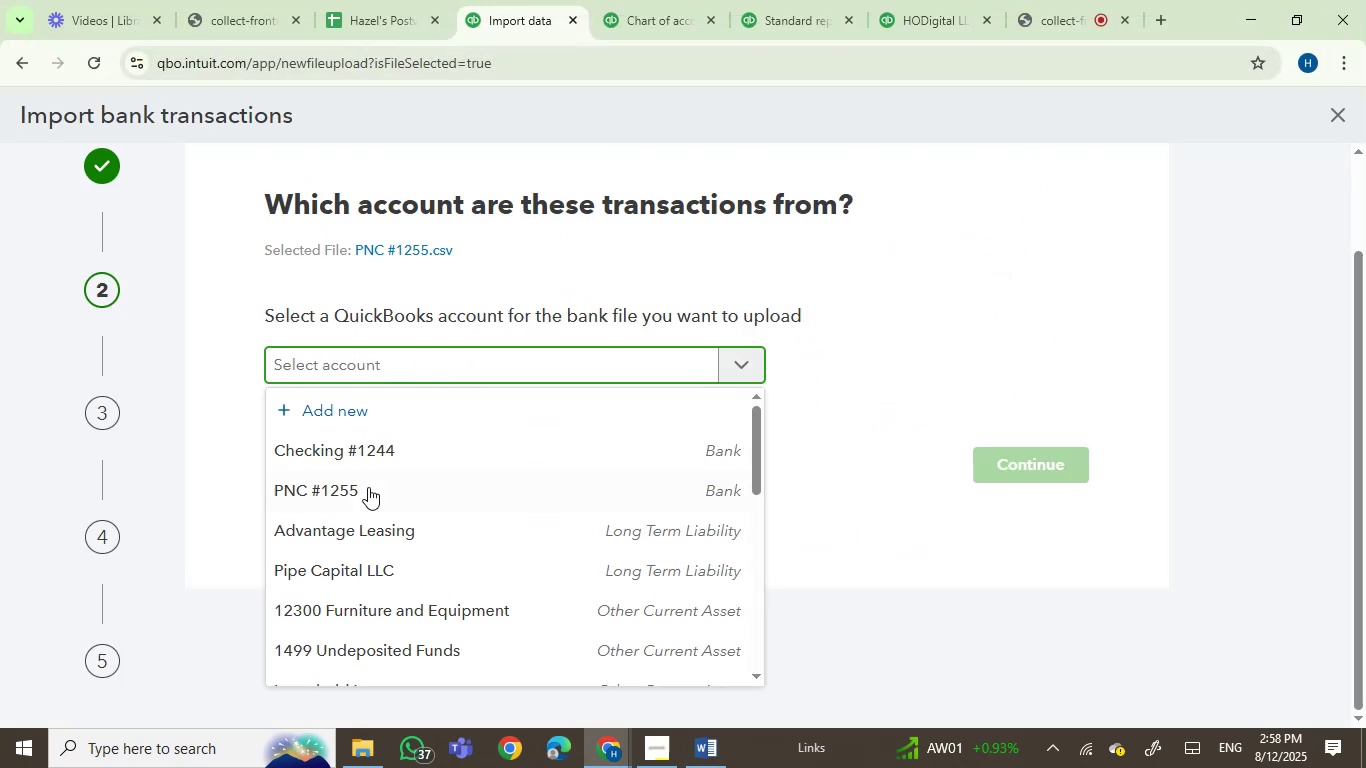 
left_click([368, 487])
 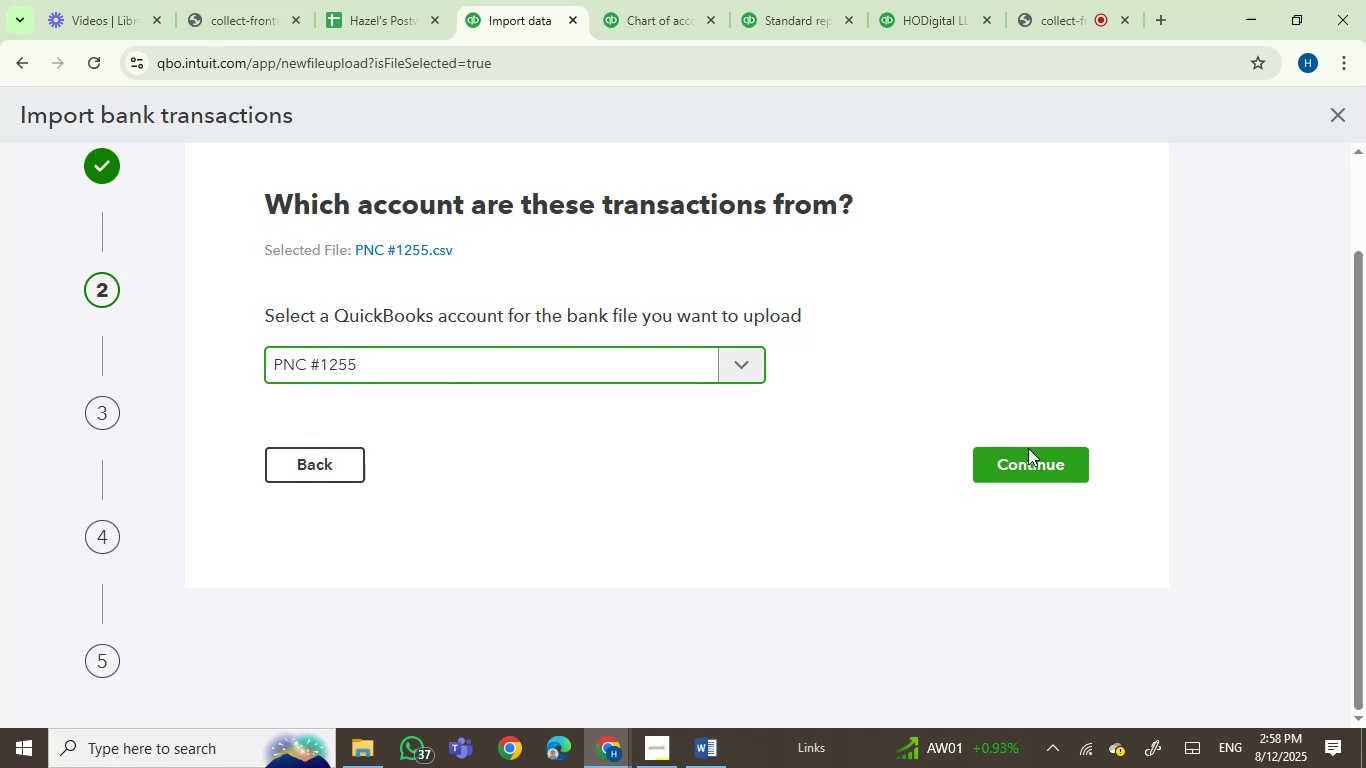 
left_click([1025, 461])
 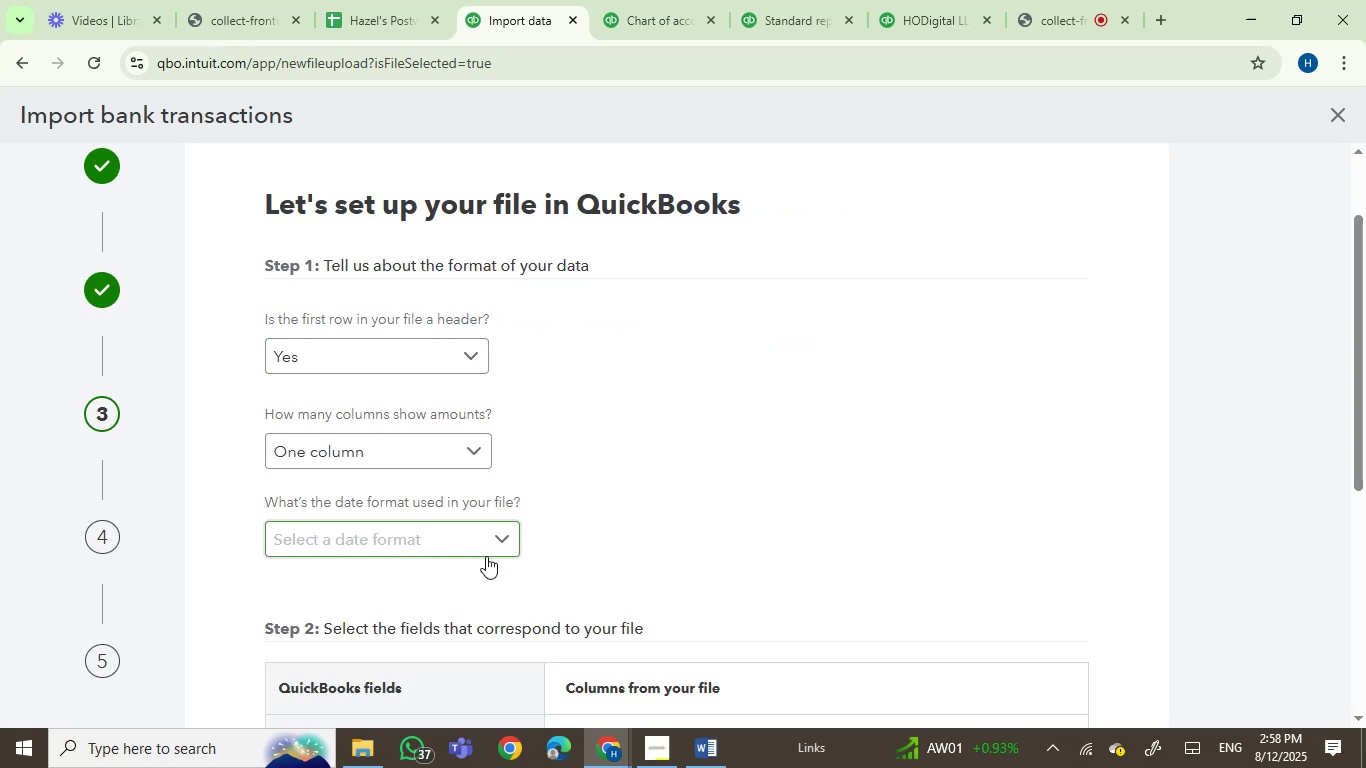 
left_click([490, 538])
 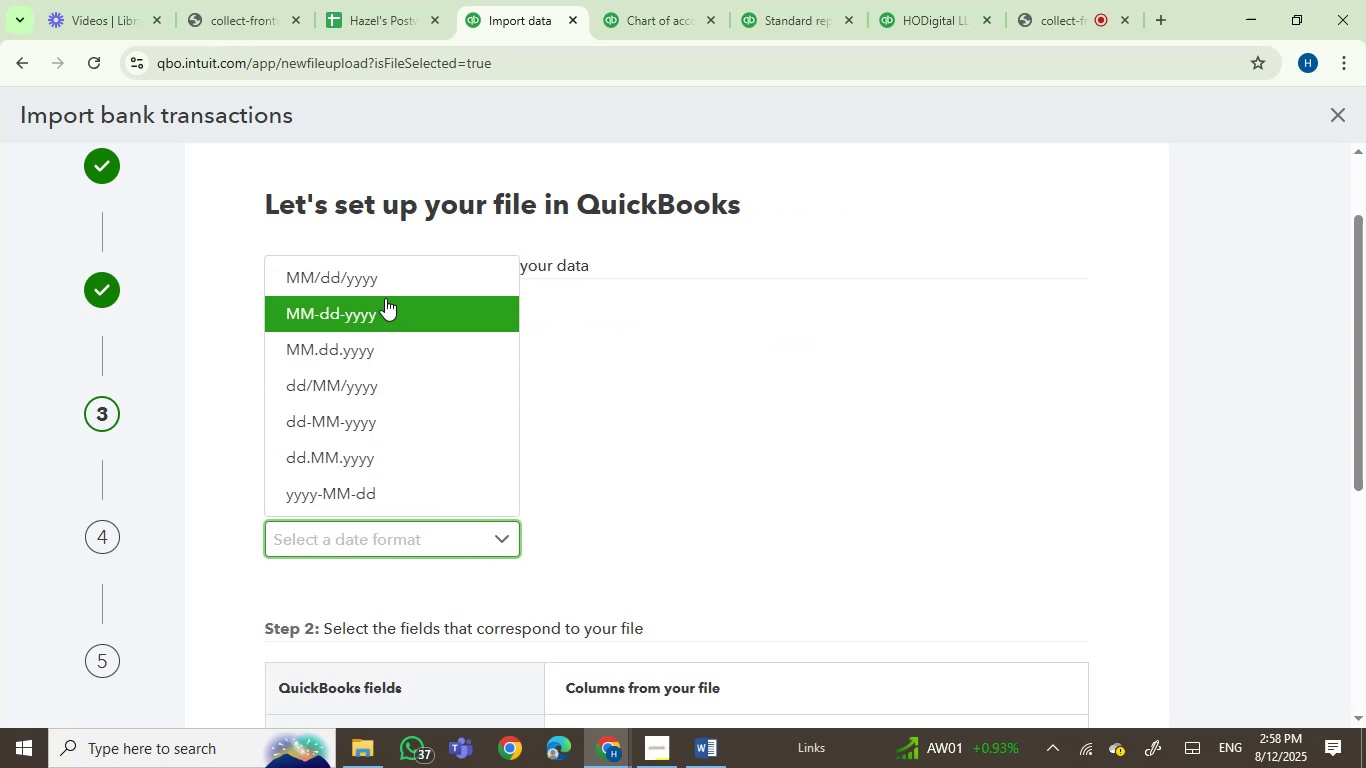 
left_click([388, 284])
 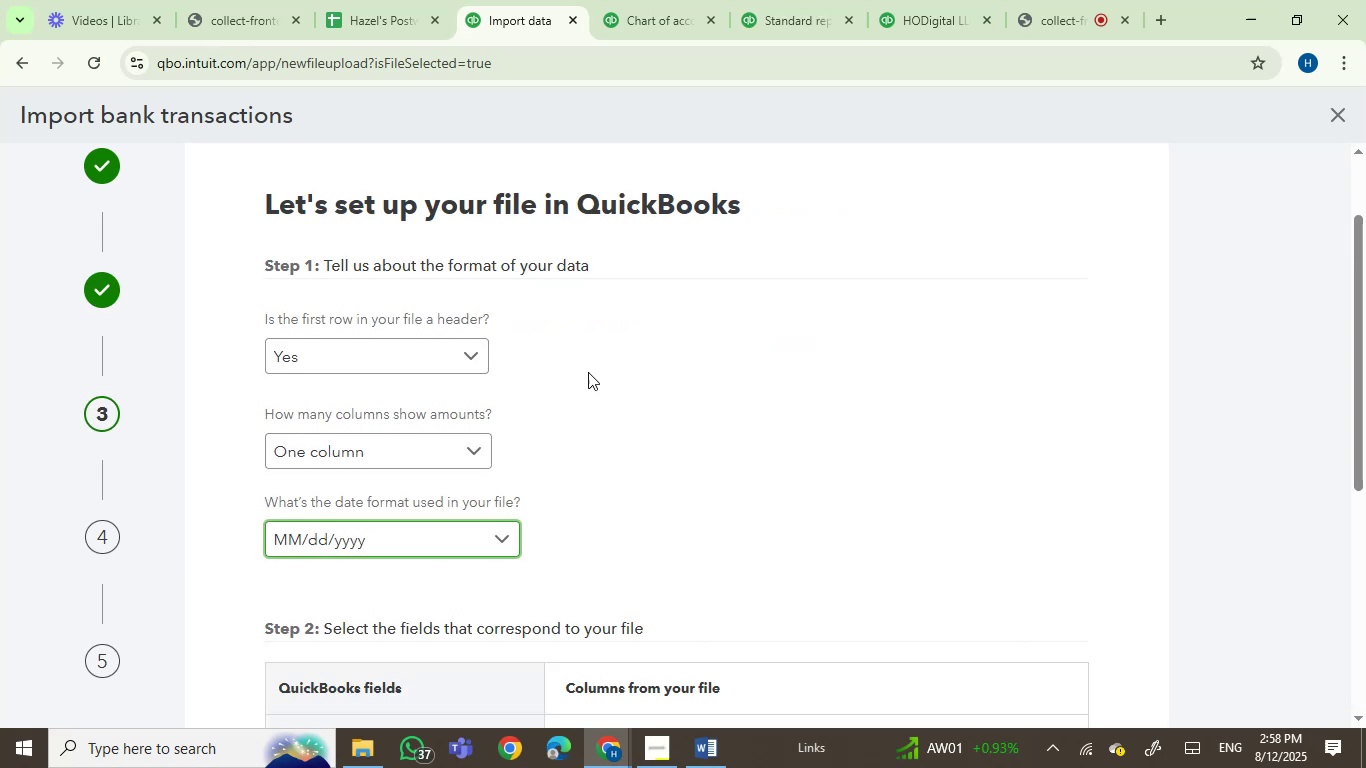 
scroll: coordinate [601, 421], scroll_direction: down, amount: 5.0
 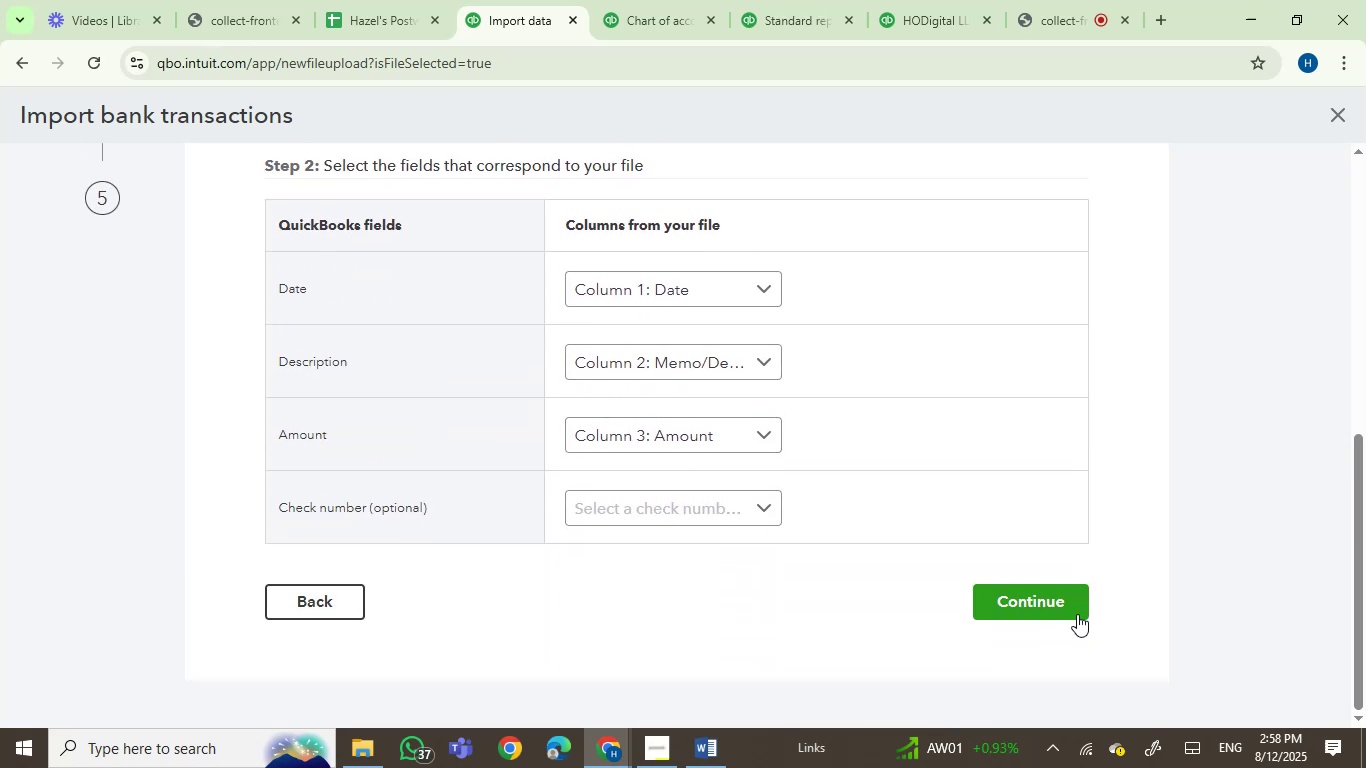 
left_click([1022, 609])
 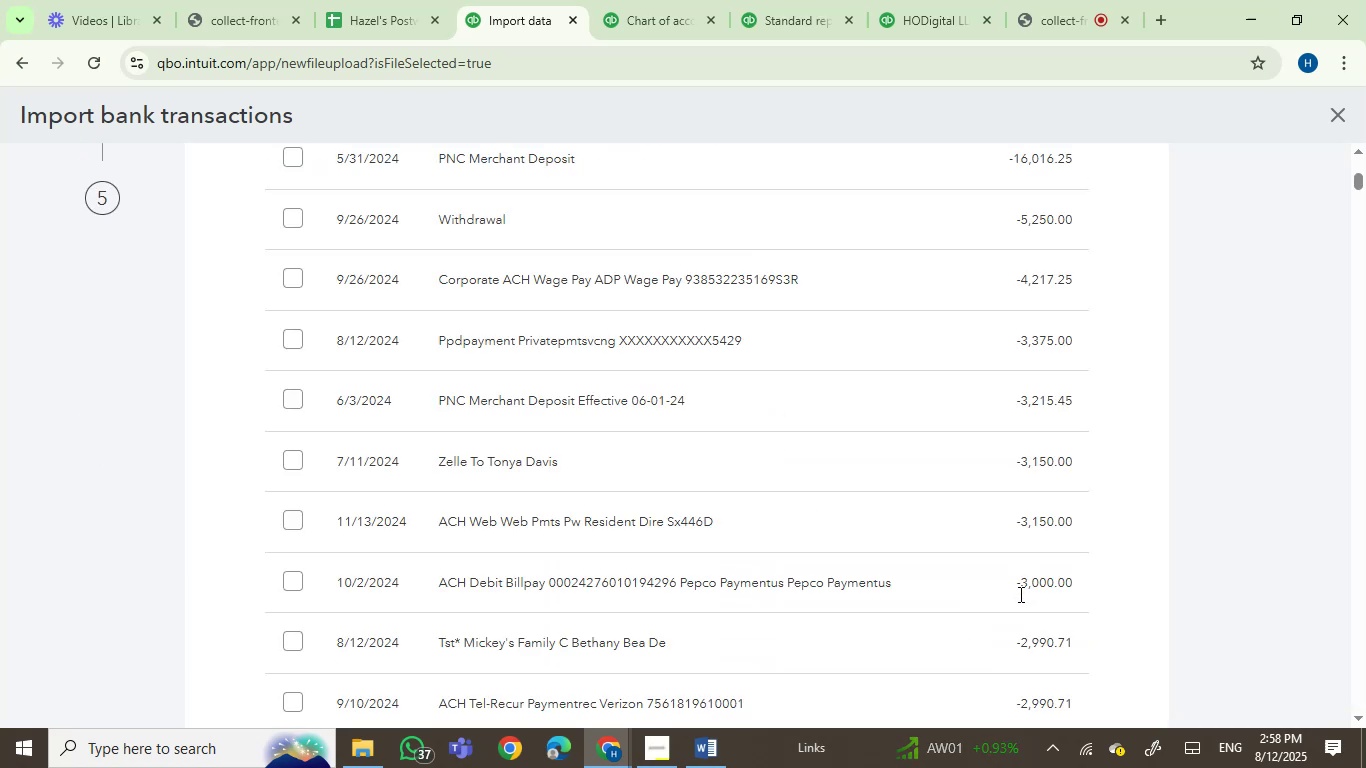 
scroll: coordinate [601, 542], scroll_direction: up, amount: 4.0
 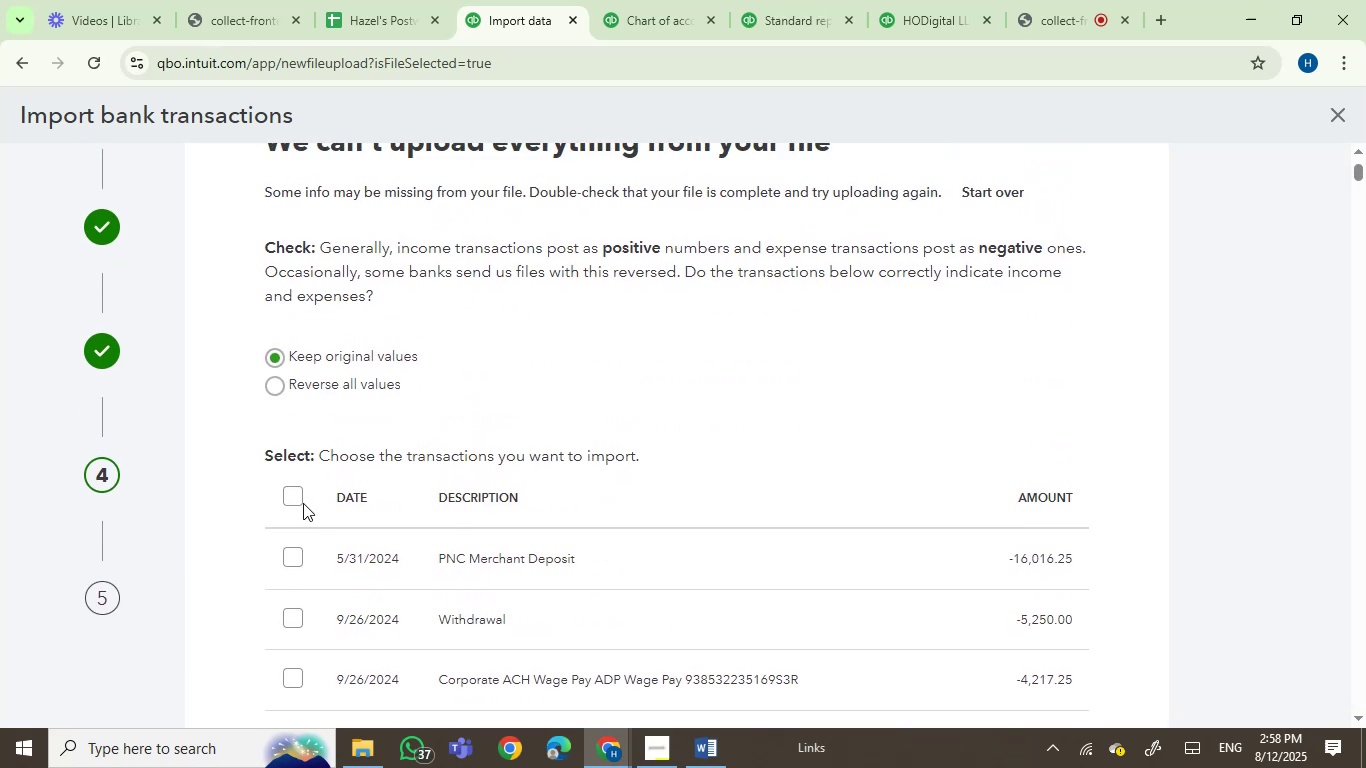 
left_click([294, 501])
 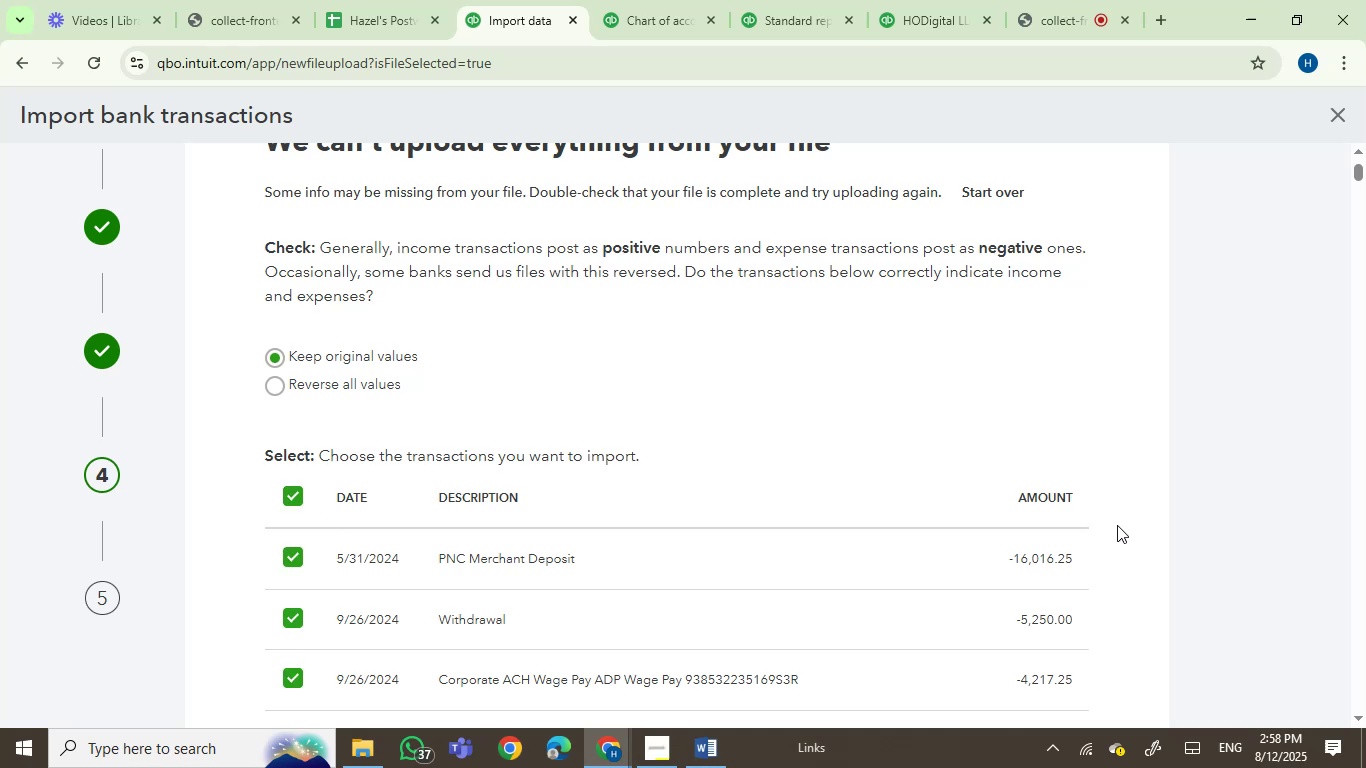 
scroll: coordinate [1212, 514], scroll_direction: down, amount: 72.0
 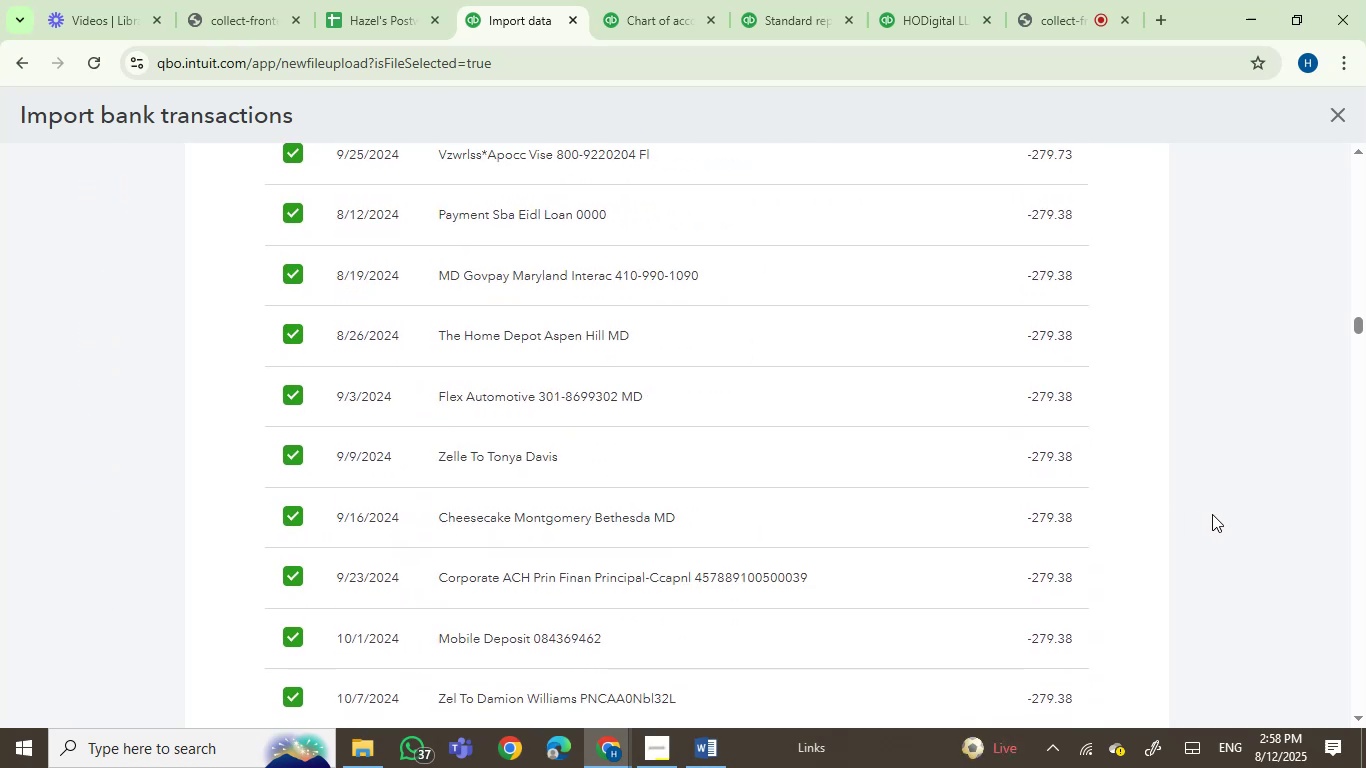 
scroll: coordinate [1212, 514], scroll_direction: up, amount: 4.0
 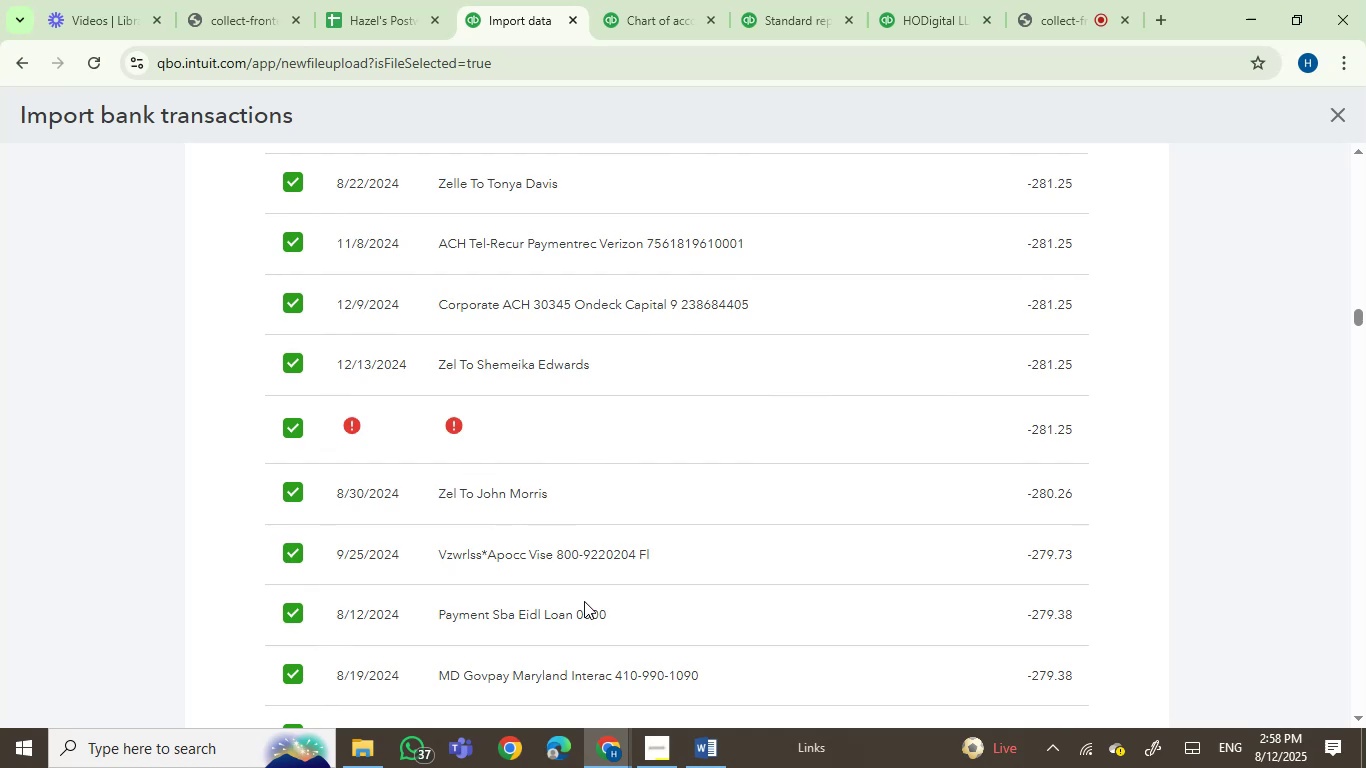 
wait(6.81)
 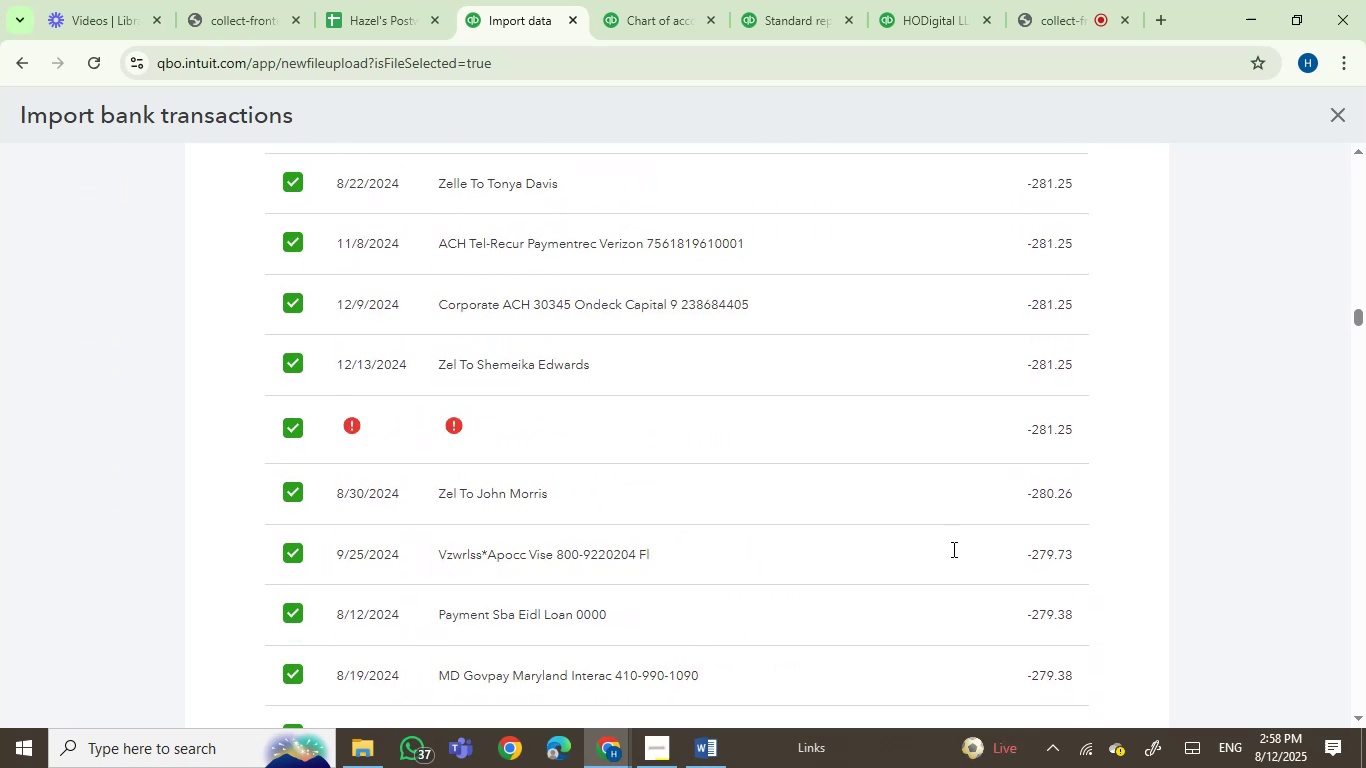 
left_click([370, 761])
 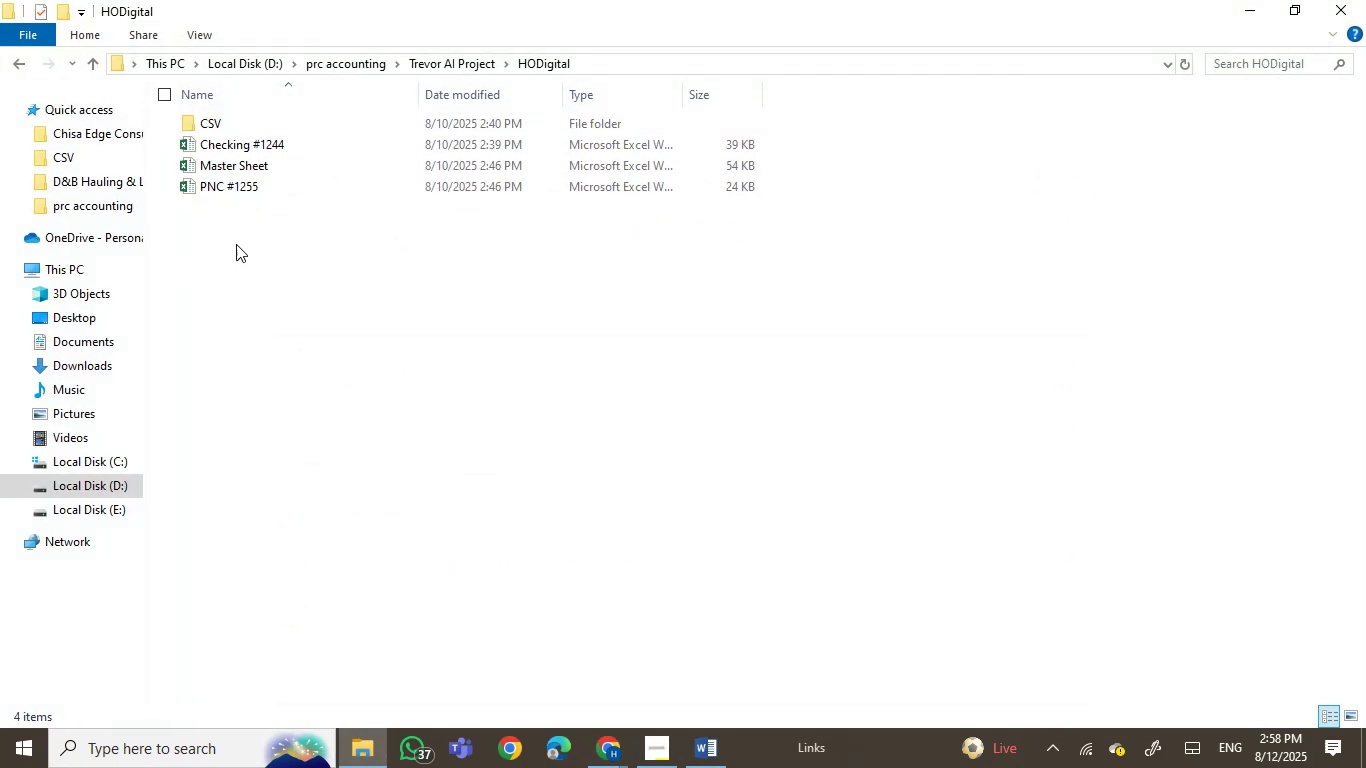 
double_click([277, 185])
 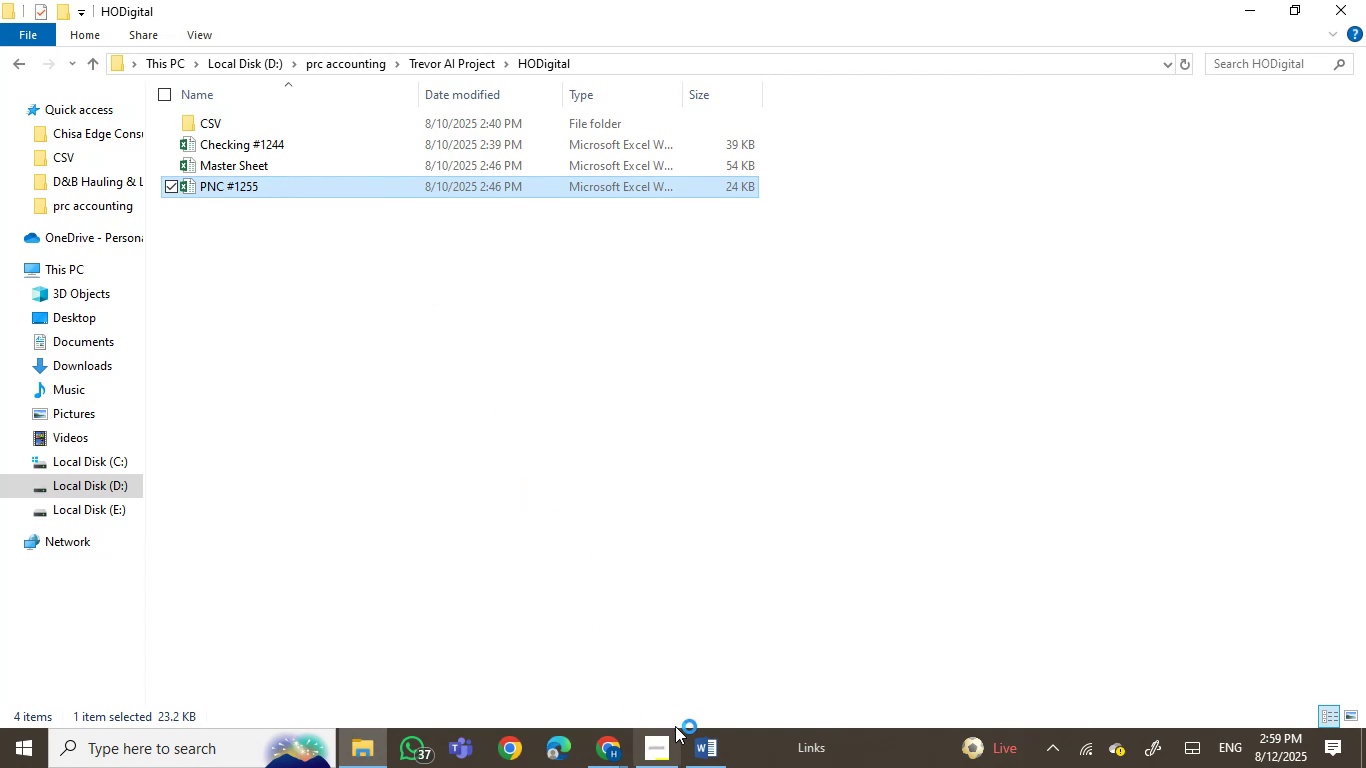 
left_click([602, 739])
 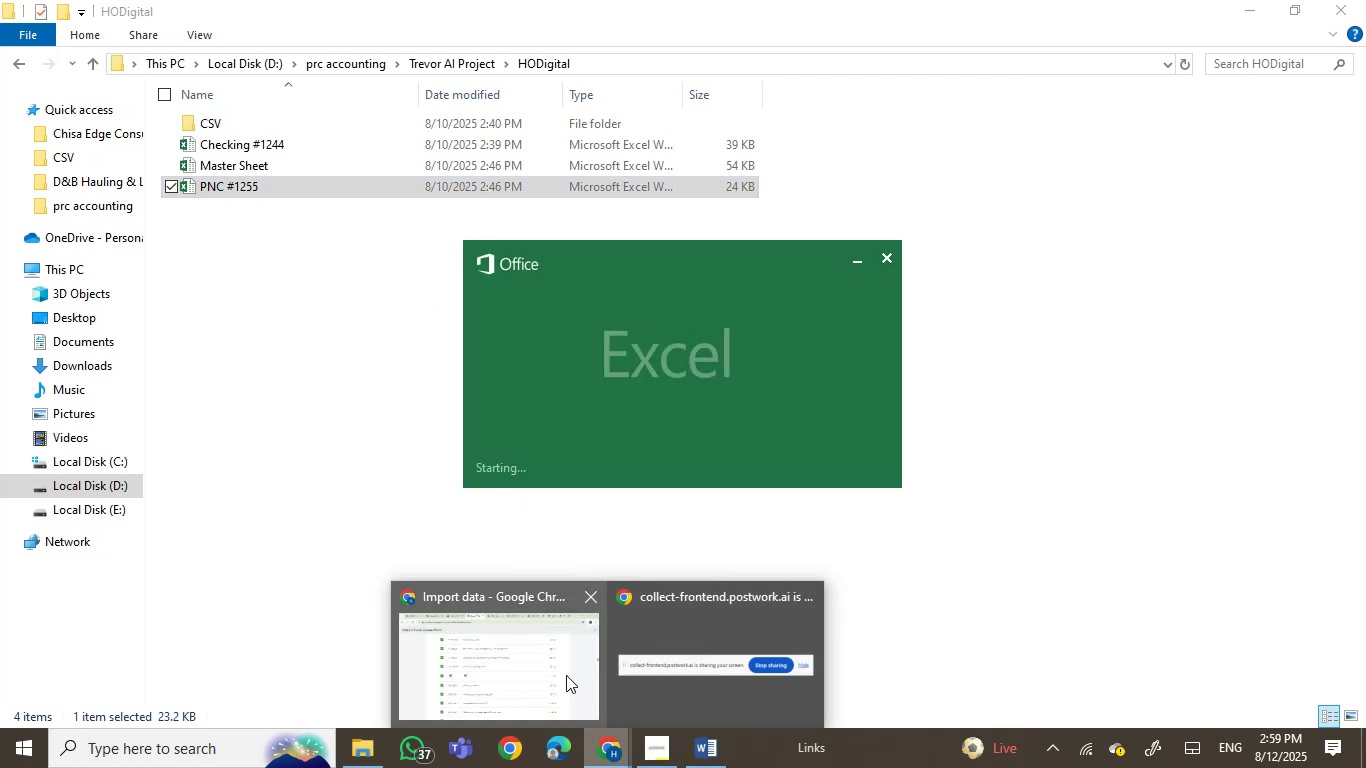 
left_click([564, 673])
 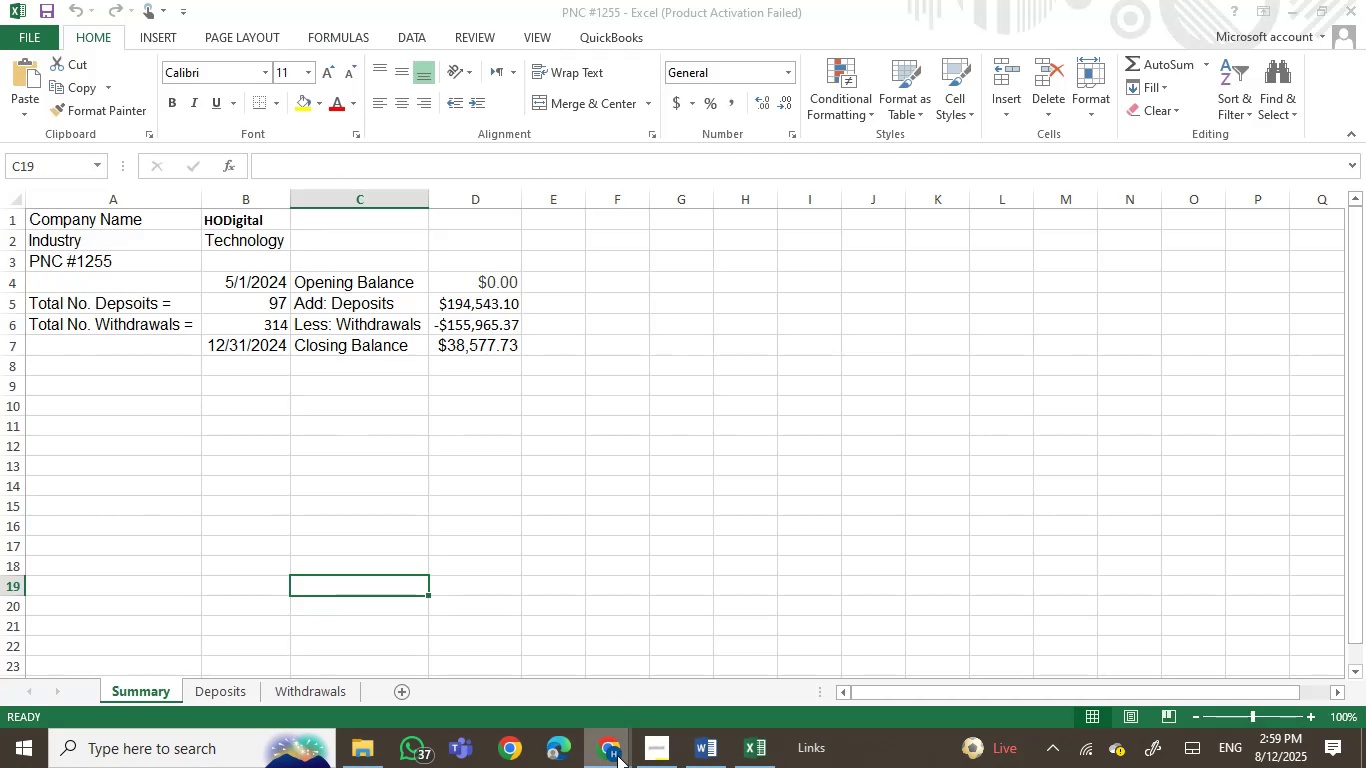 
left_click([758, 751])
 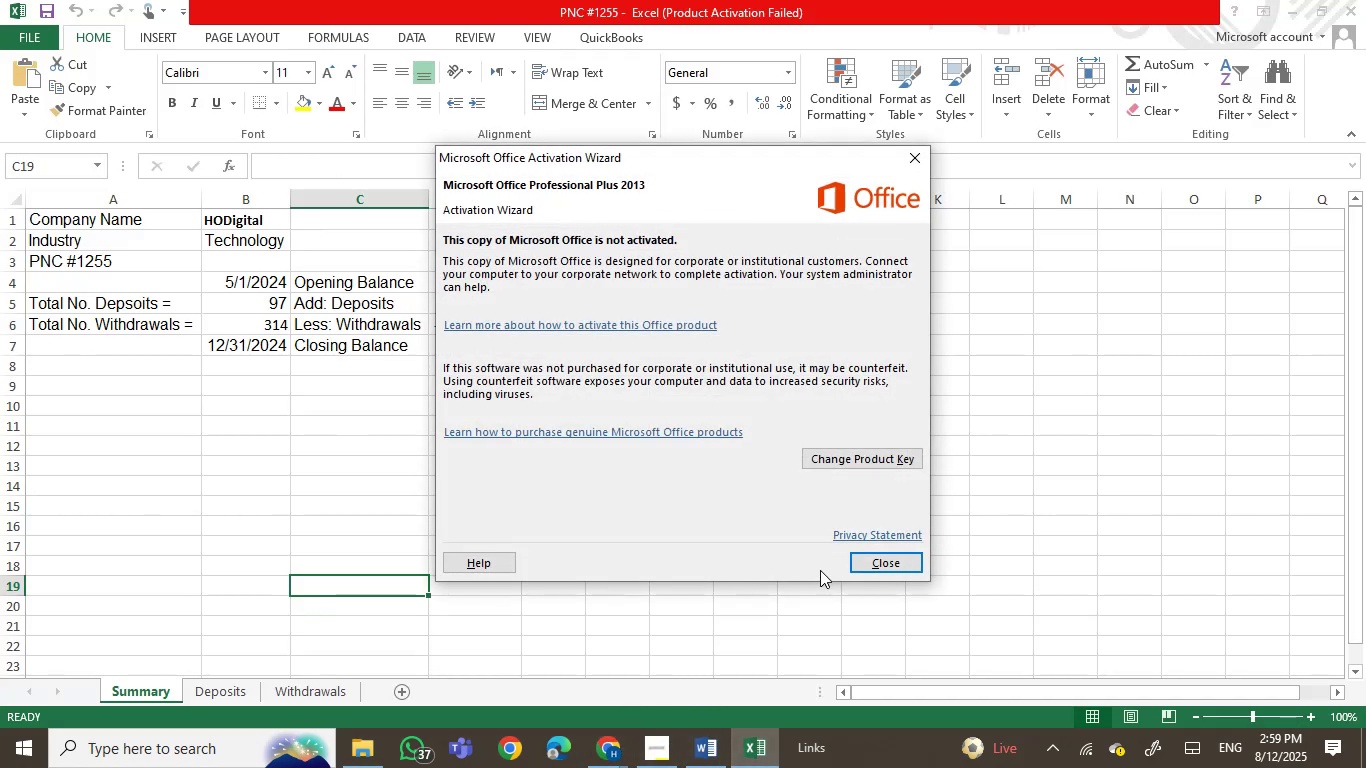 
left_click([882, 557])
 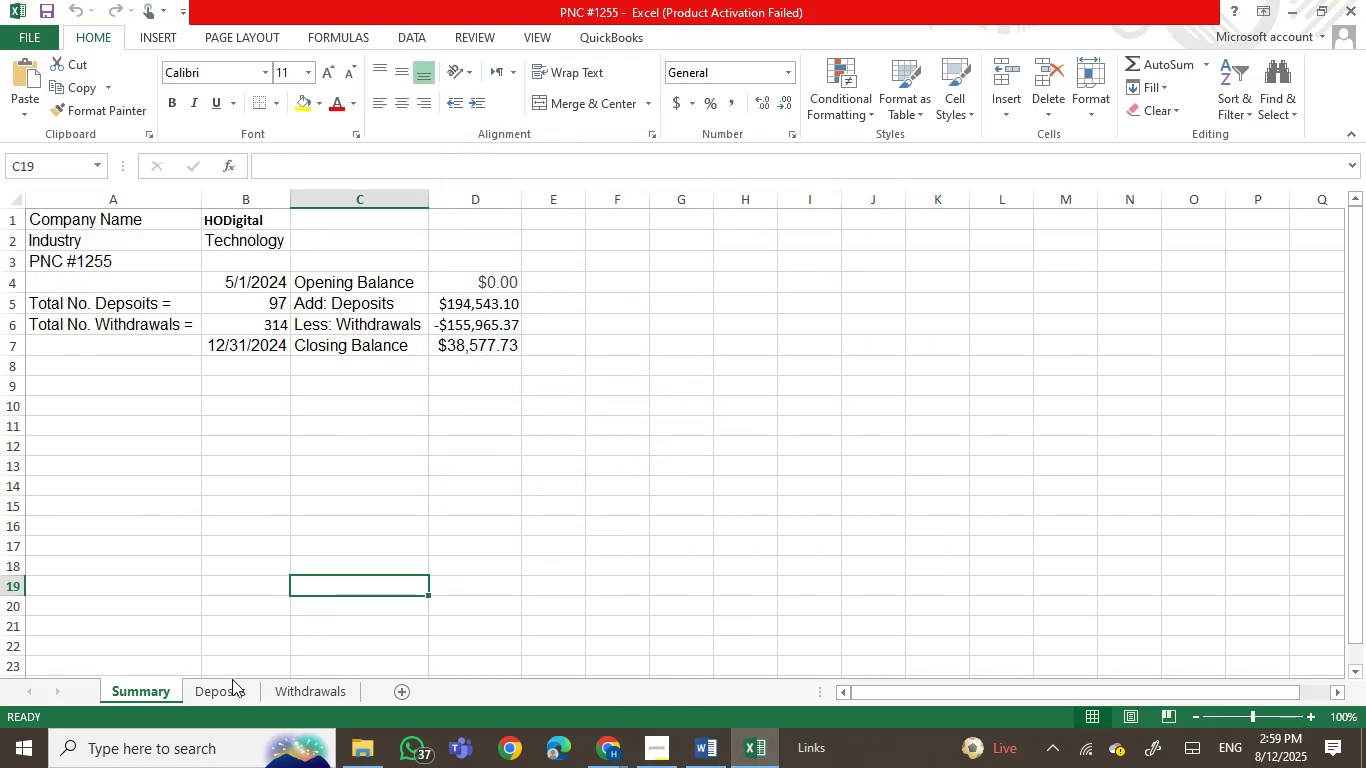 
left_click([227, 690])
 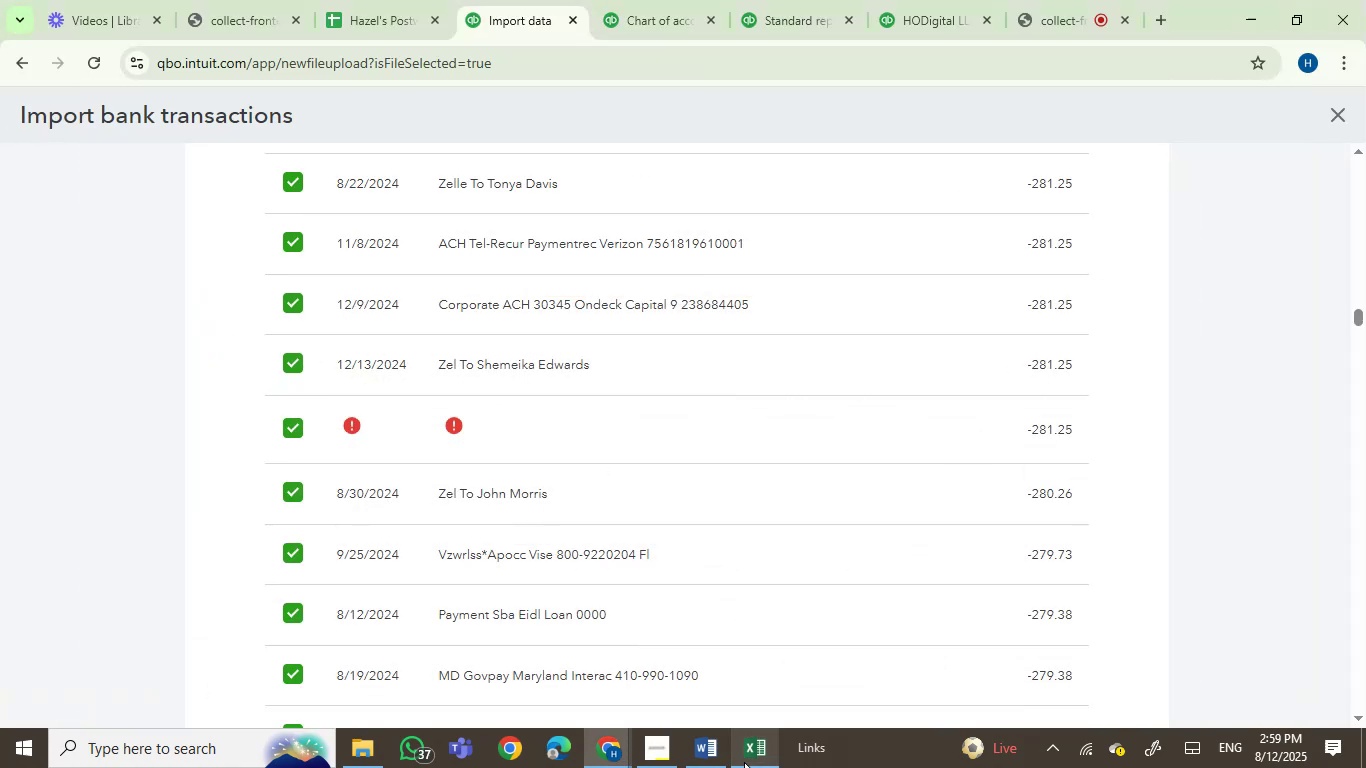 
left_click([744, 762])
 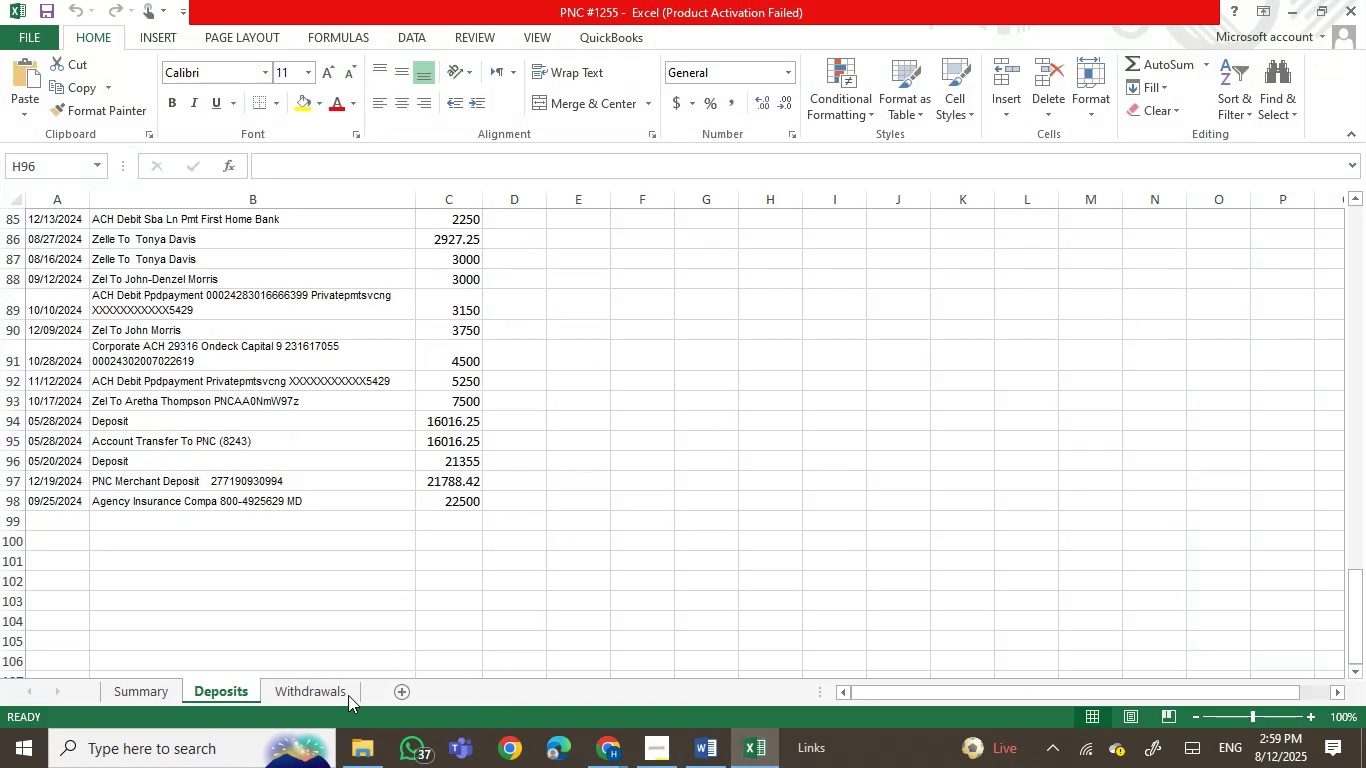 
left_click([304, 700])
 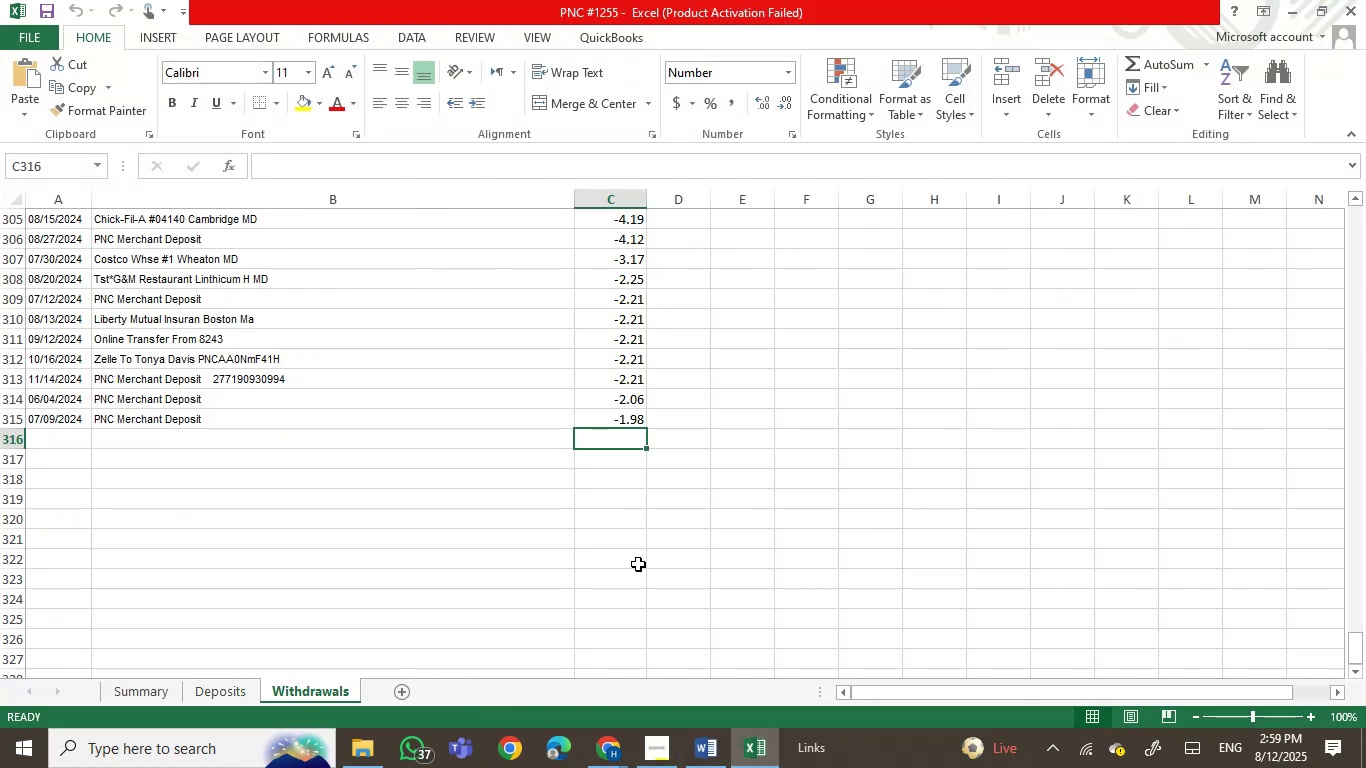 
key(Control+F)
 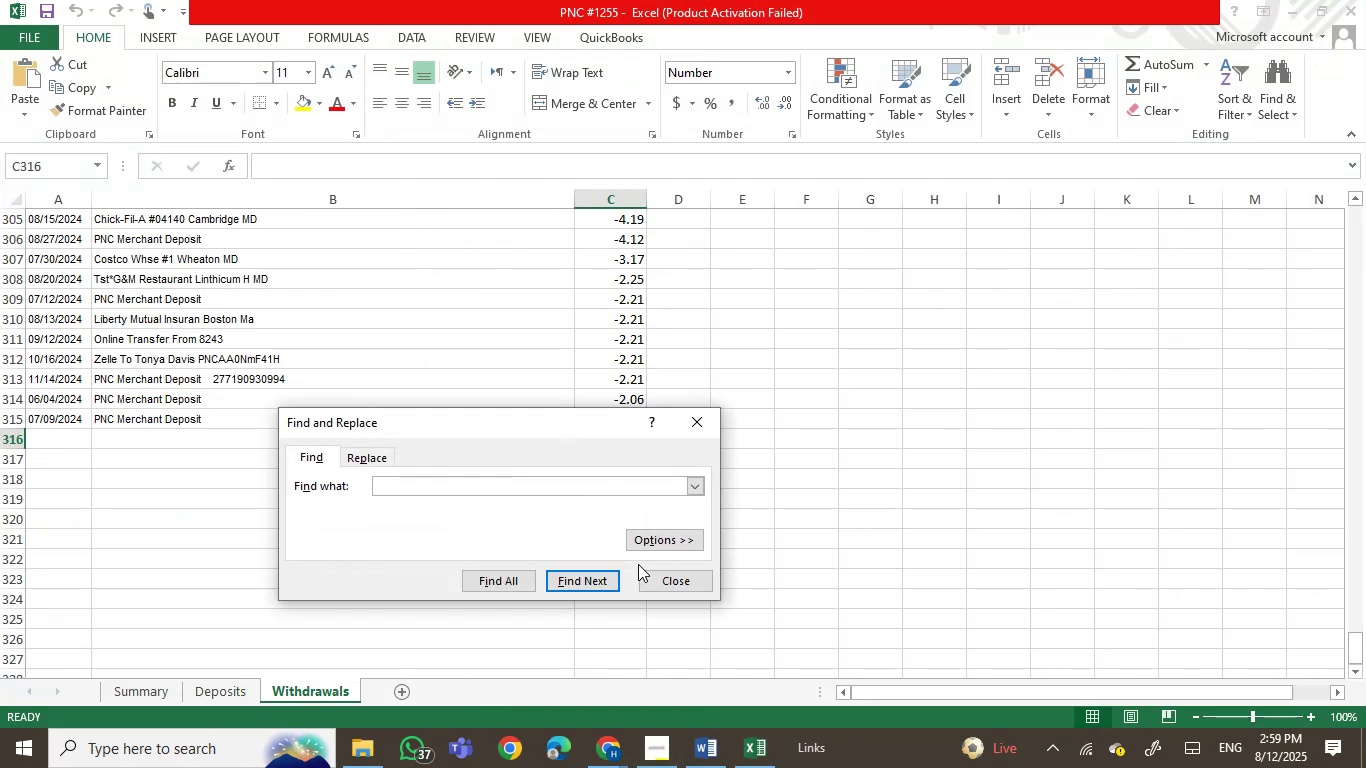 
key(Numpad2)
 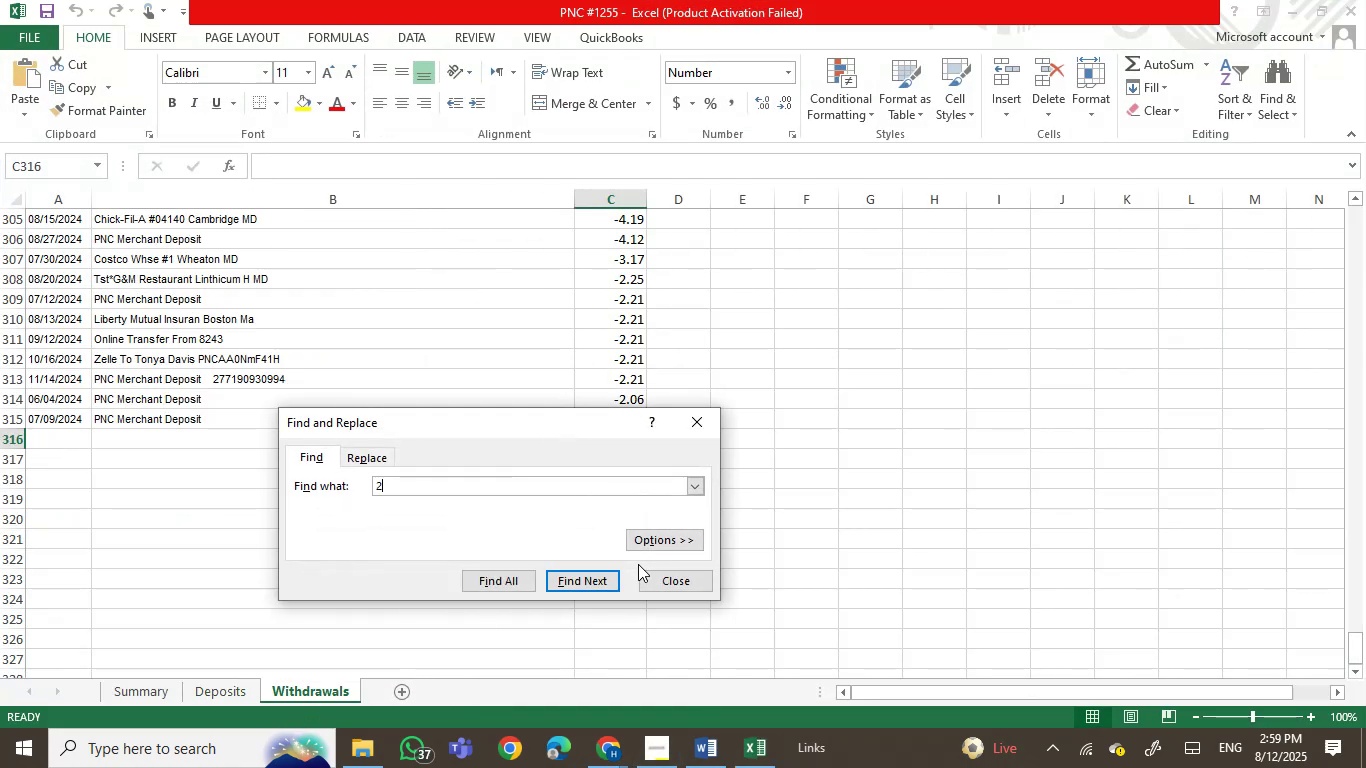 
key(Numpad8)
 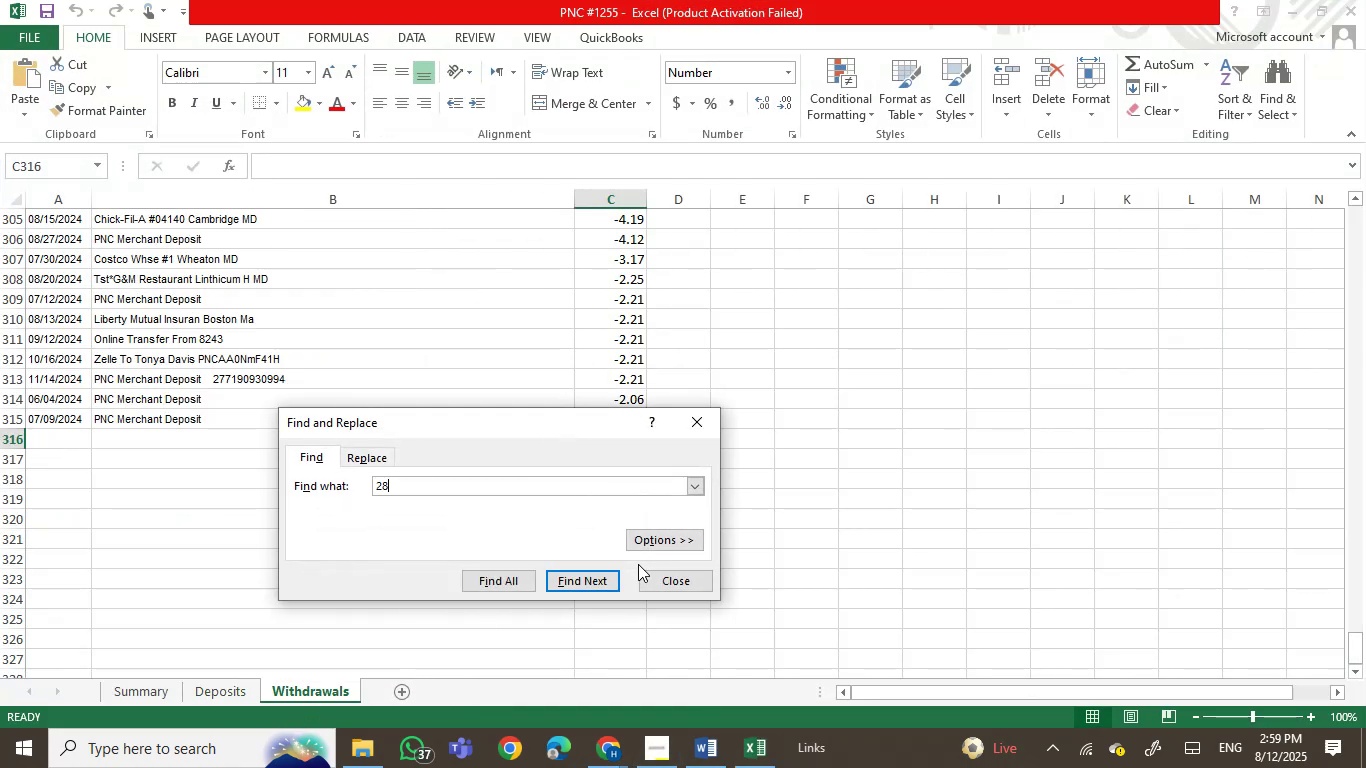 
key(Numpad1)
 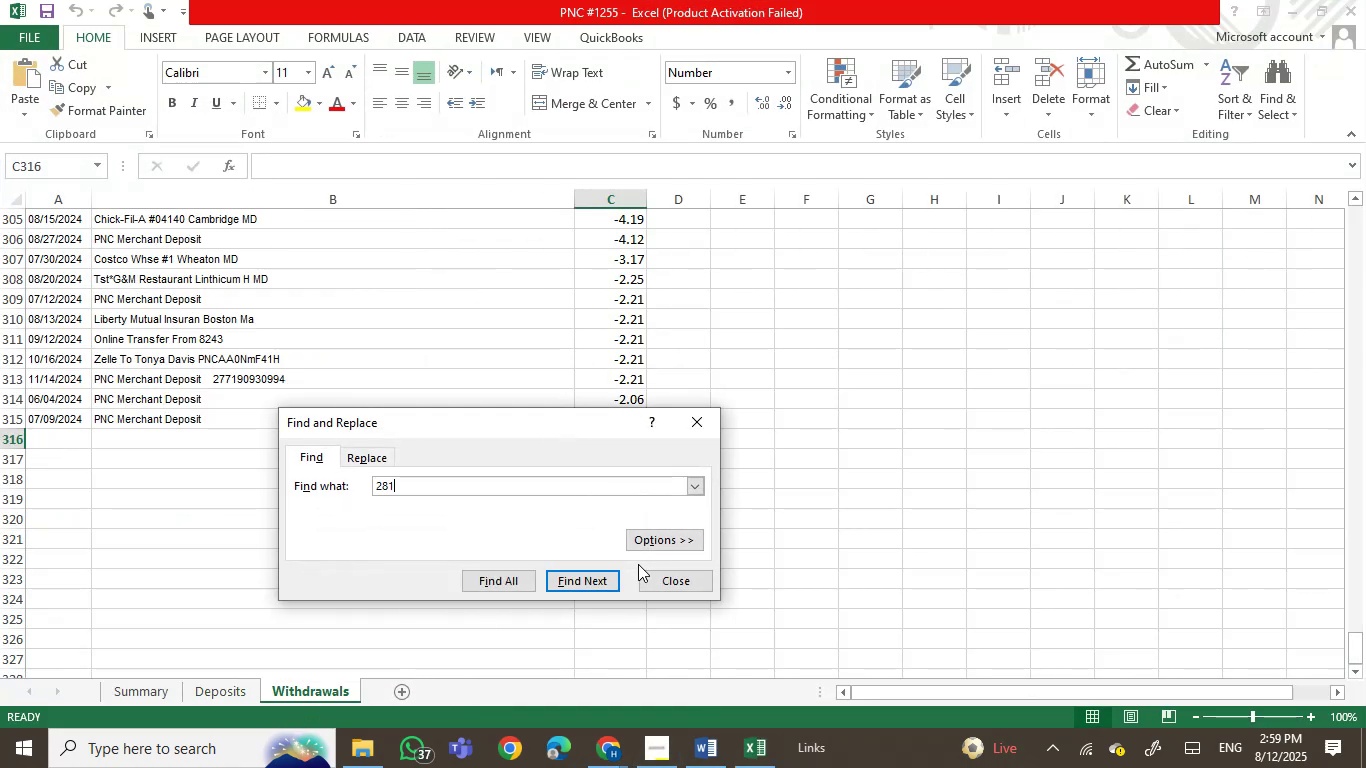 
key(NumpadDecimal)
 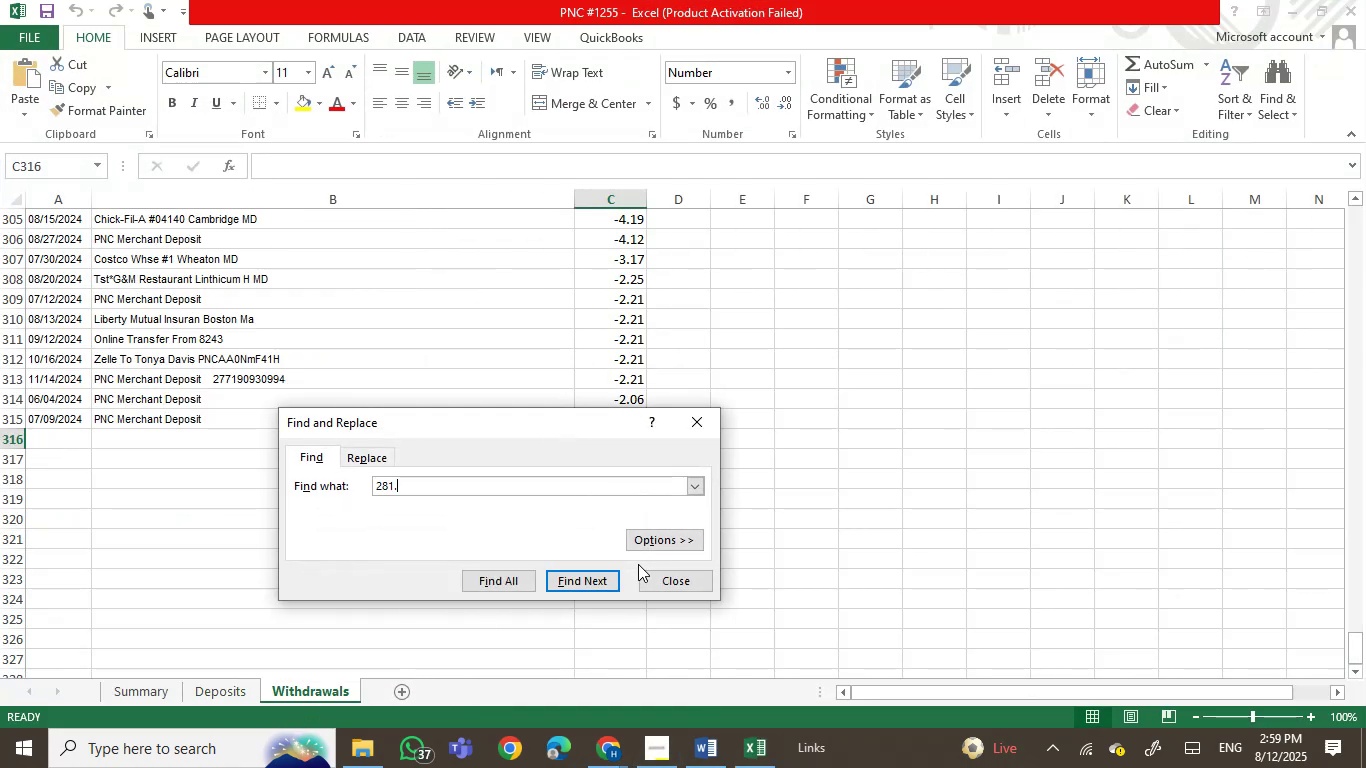 
key(Numpad2)
 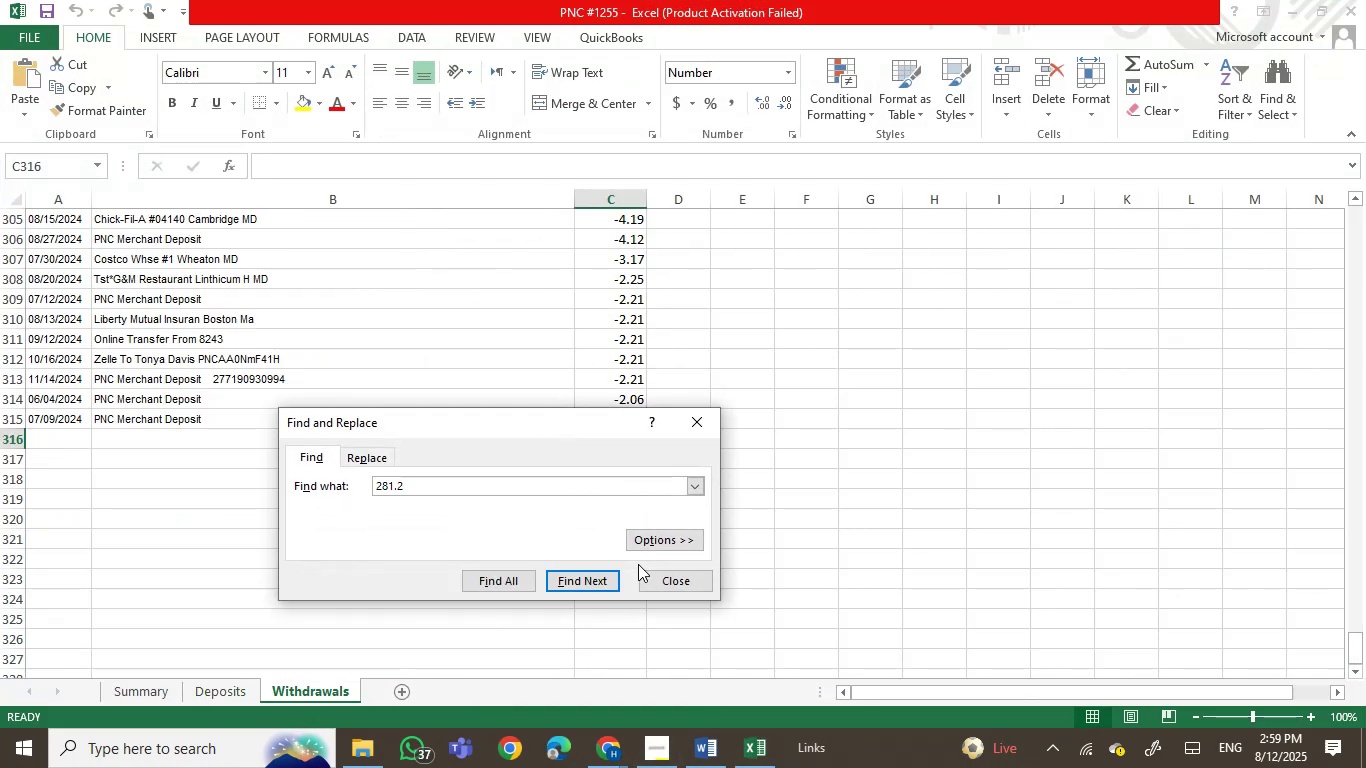 
key(Numpad5)
 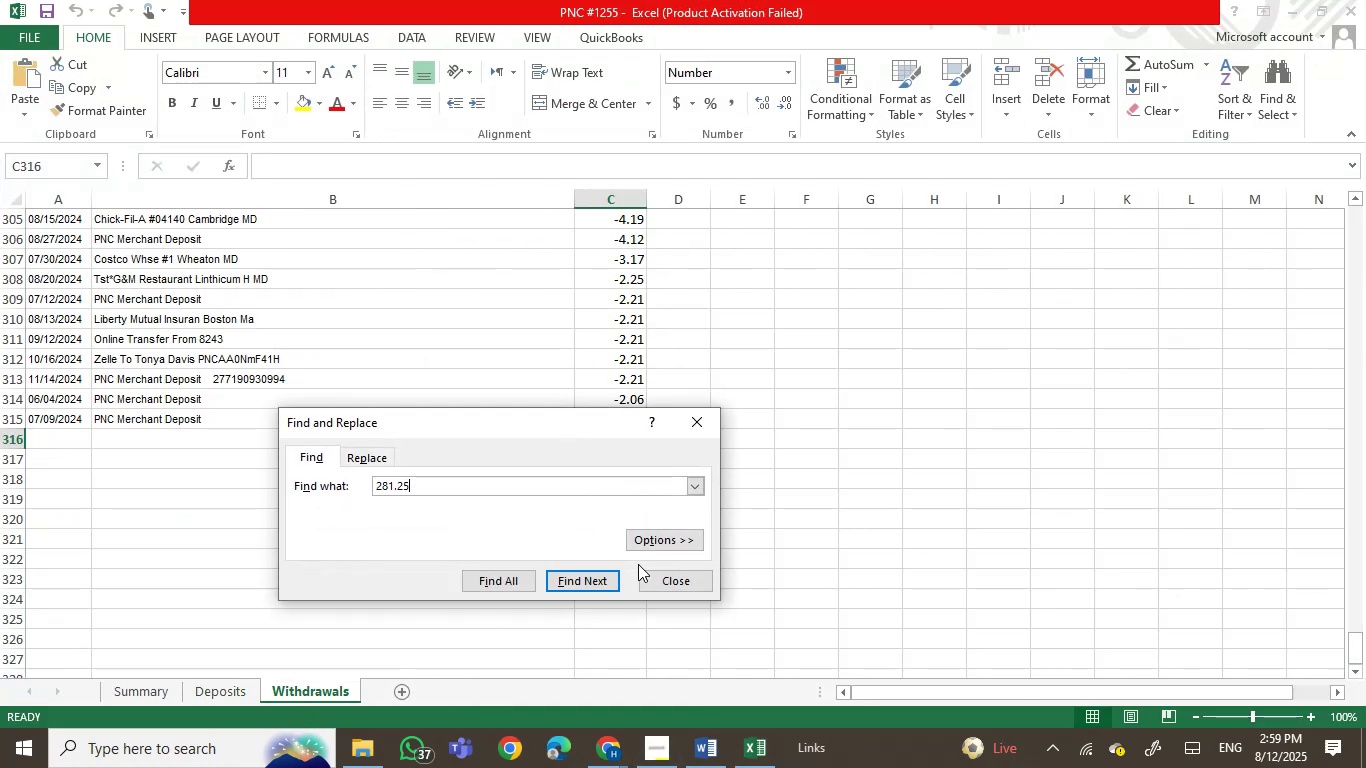 
key(Enter)
 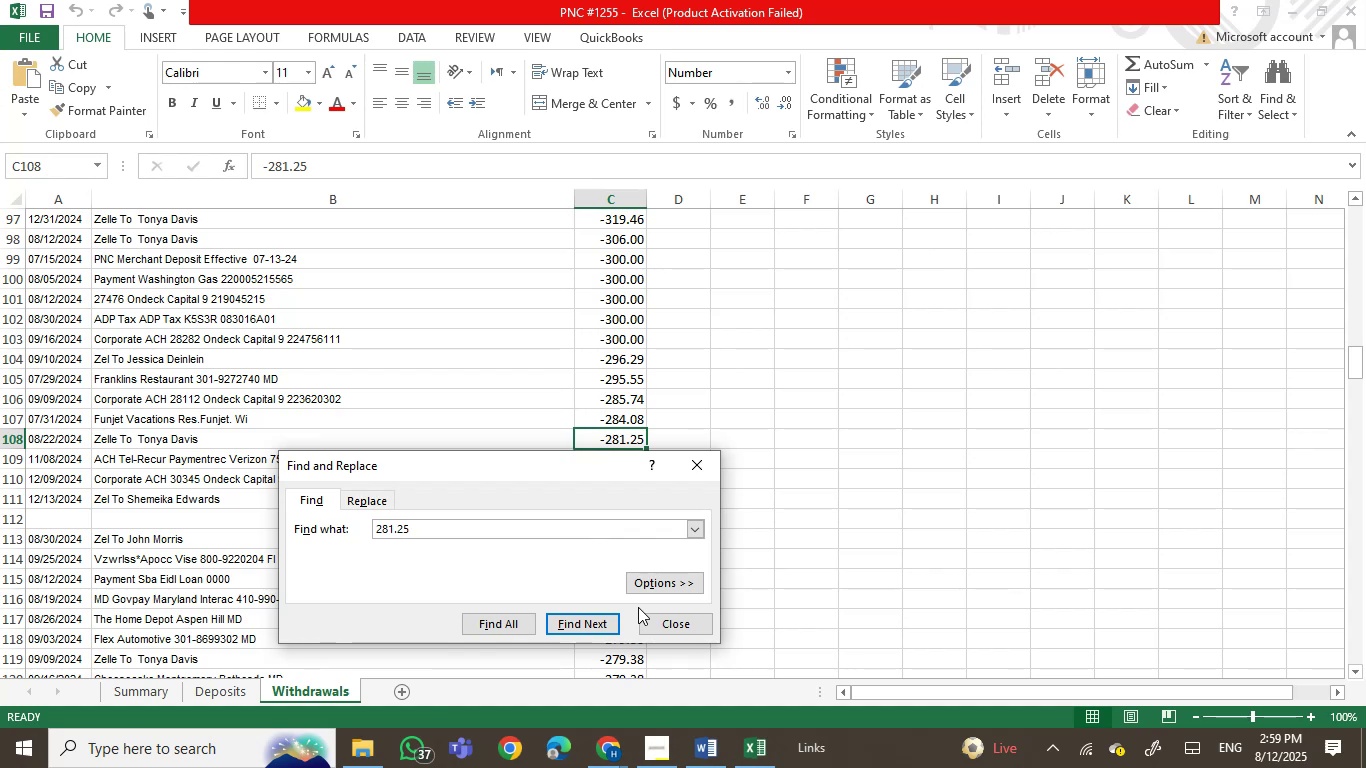 
left_click([702, 468])
 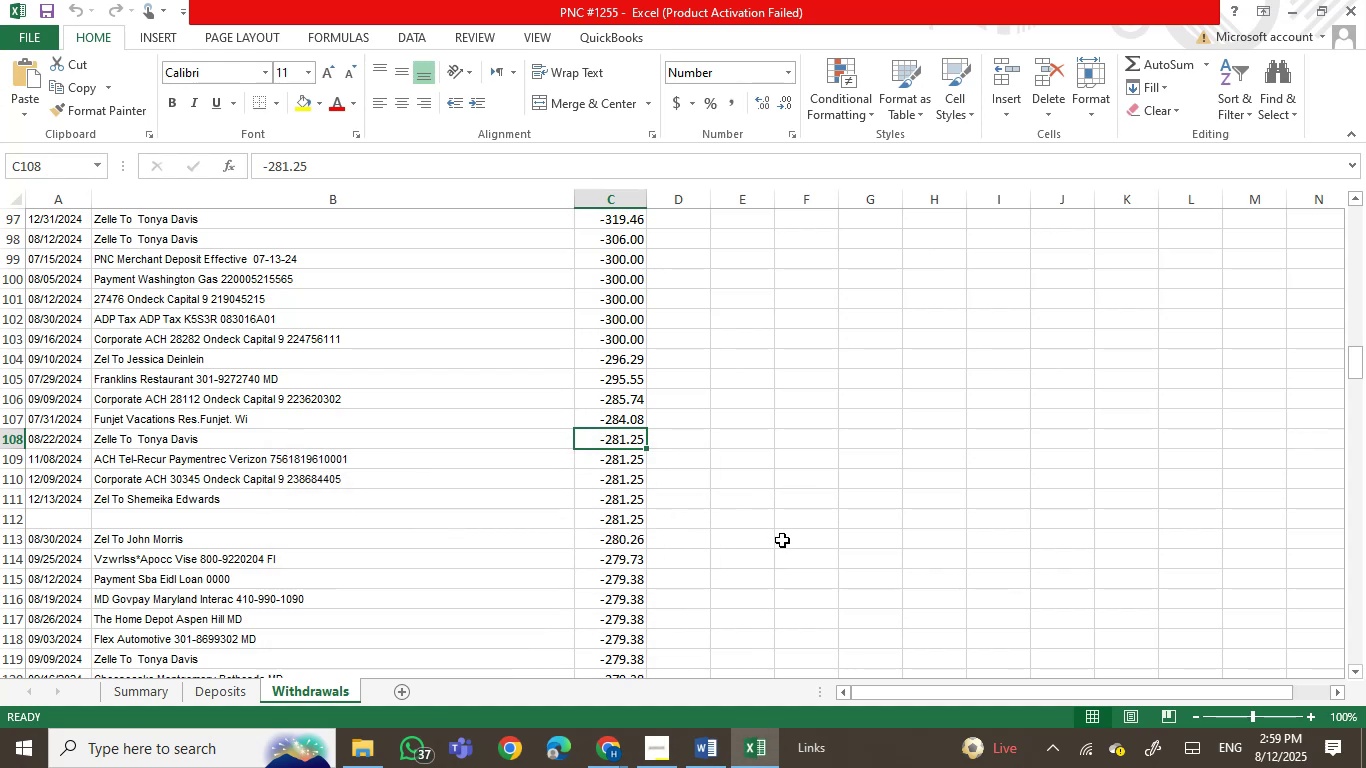 
scroll: coordinate [782, 540], scroll_direction: down, amount: 1.0
 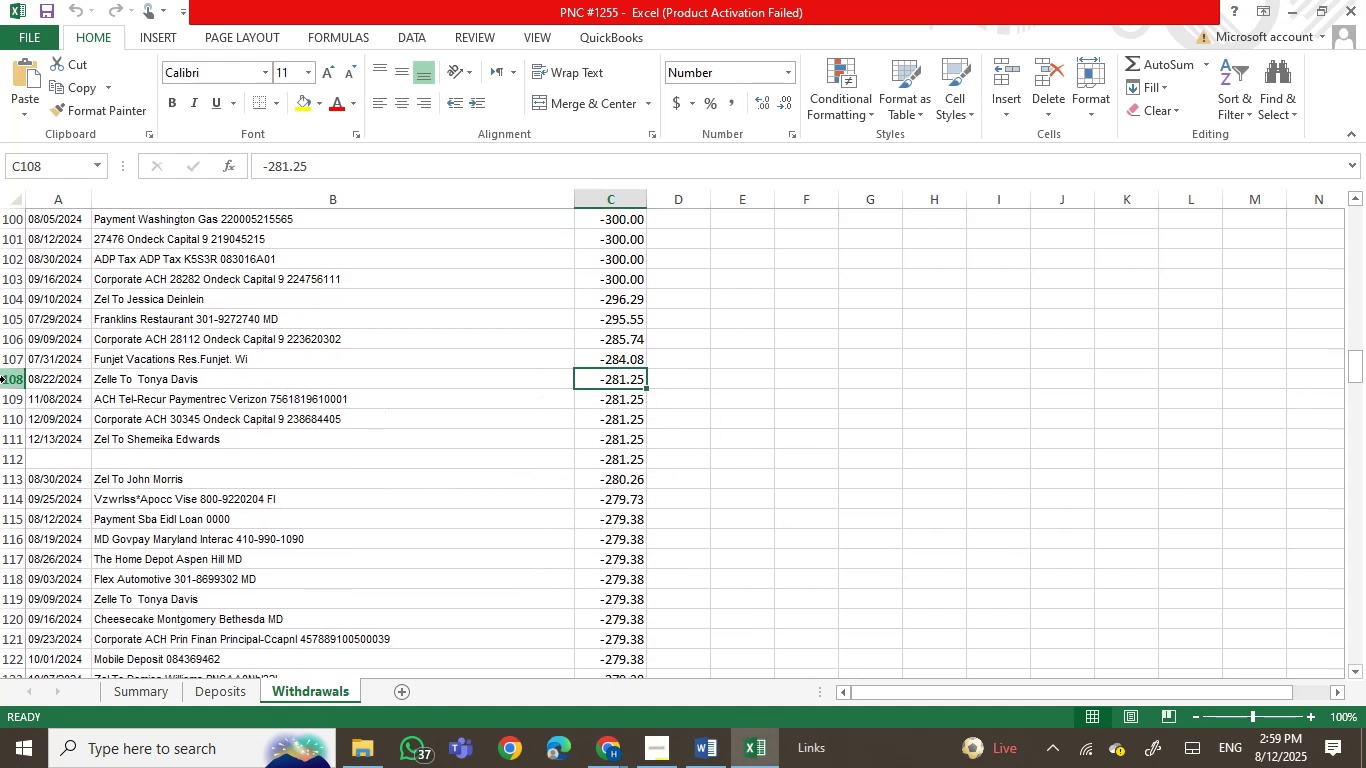 
left_click([759, 749])
 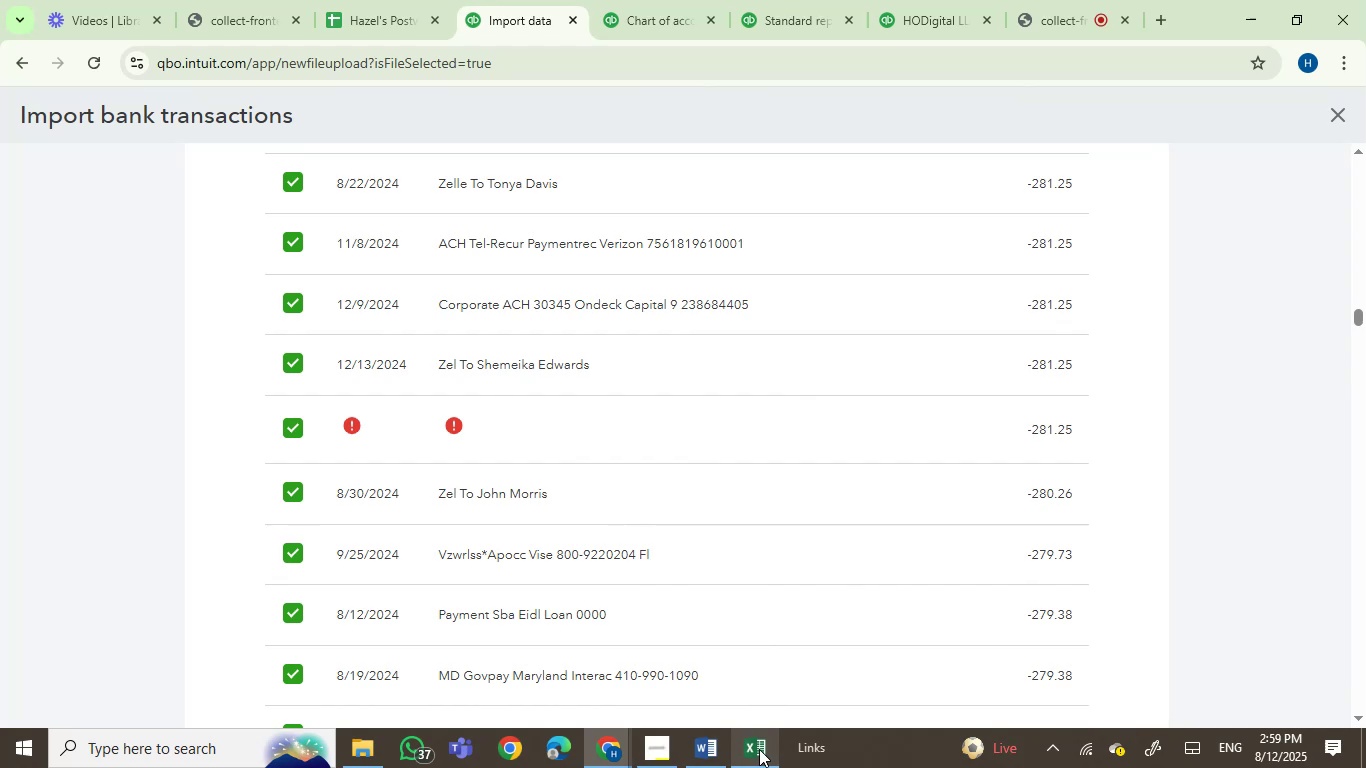 
wait(5.26)
 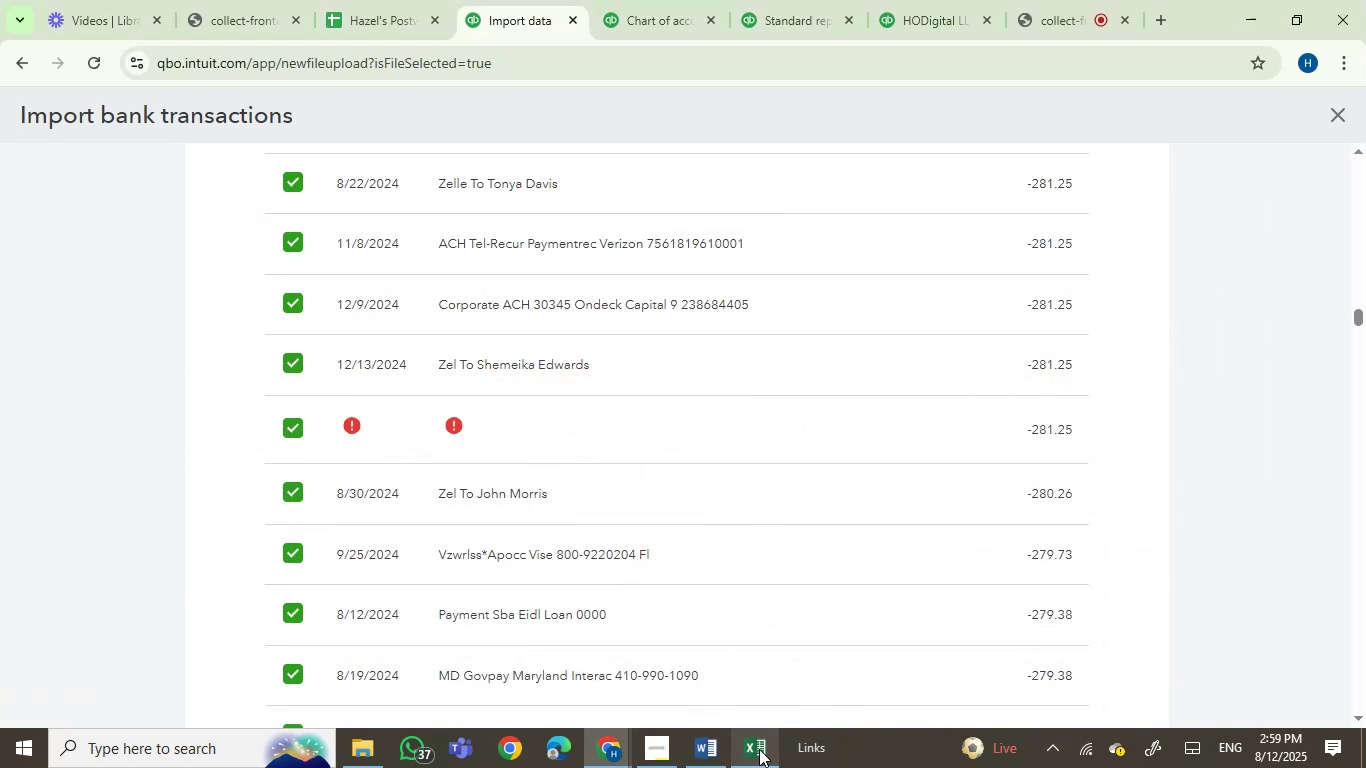 
left_click([759, 749])
 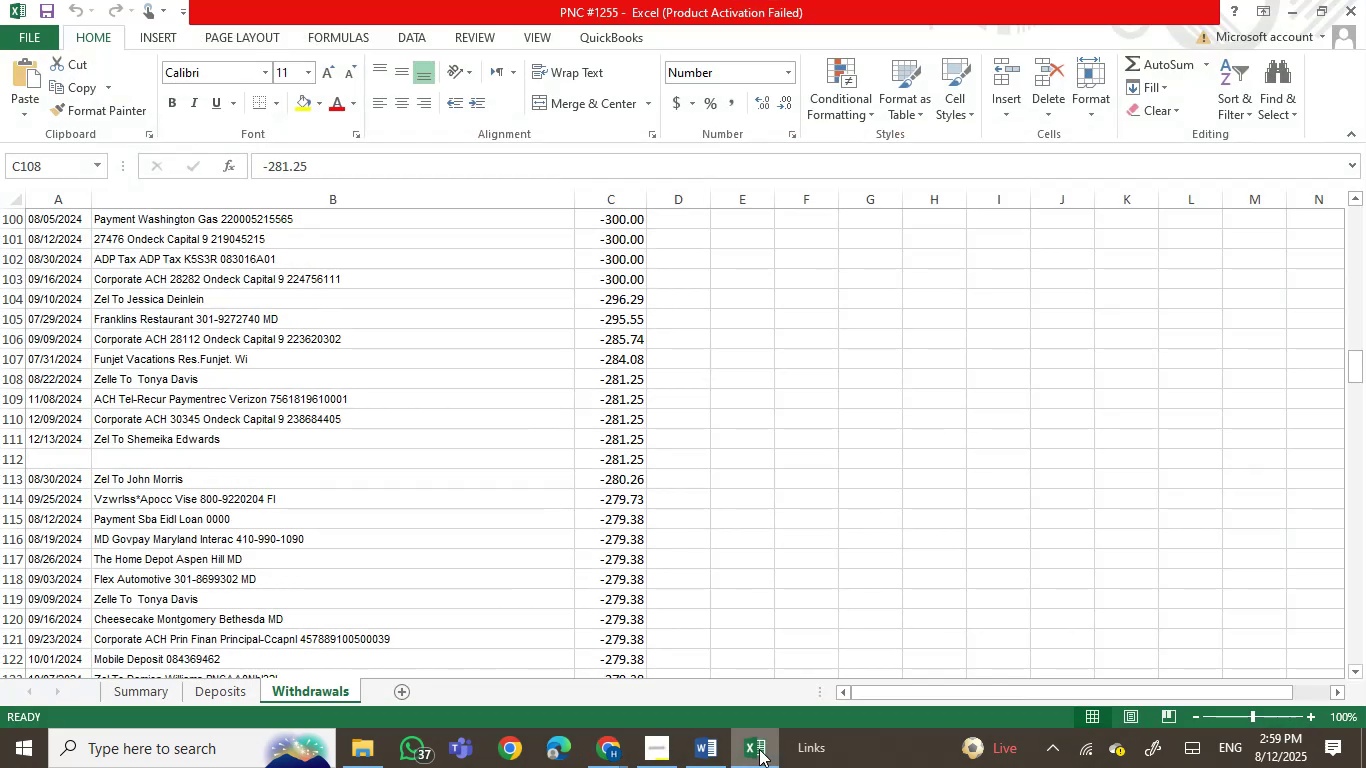 
left_click([759, 749])
 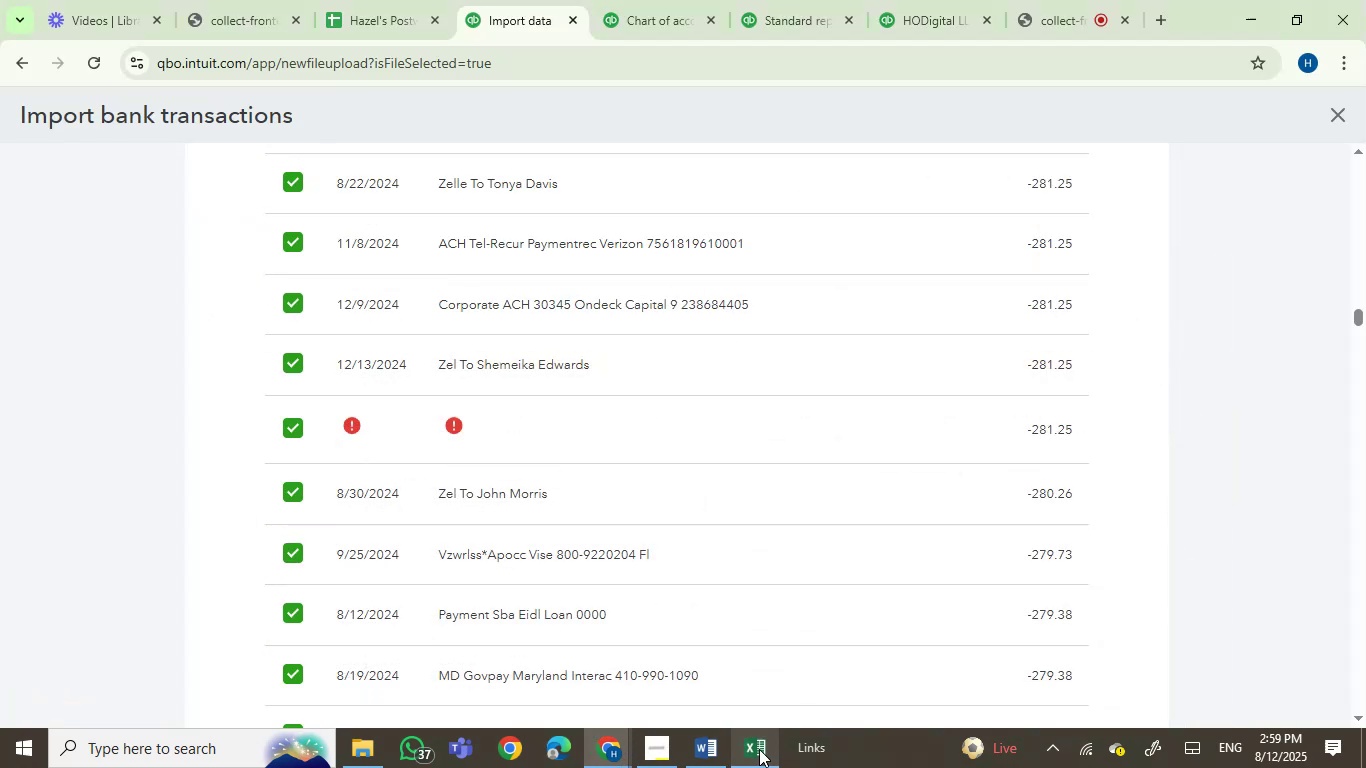 
left_click([759, 749])
 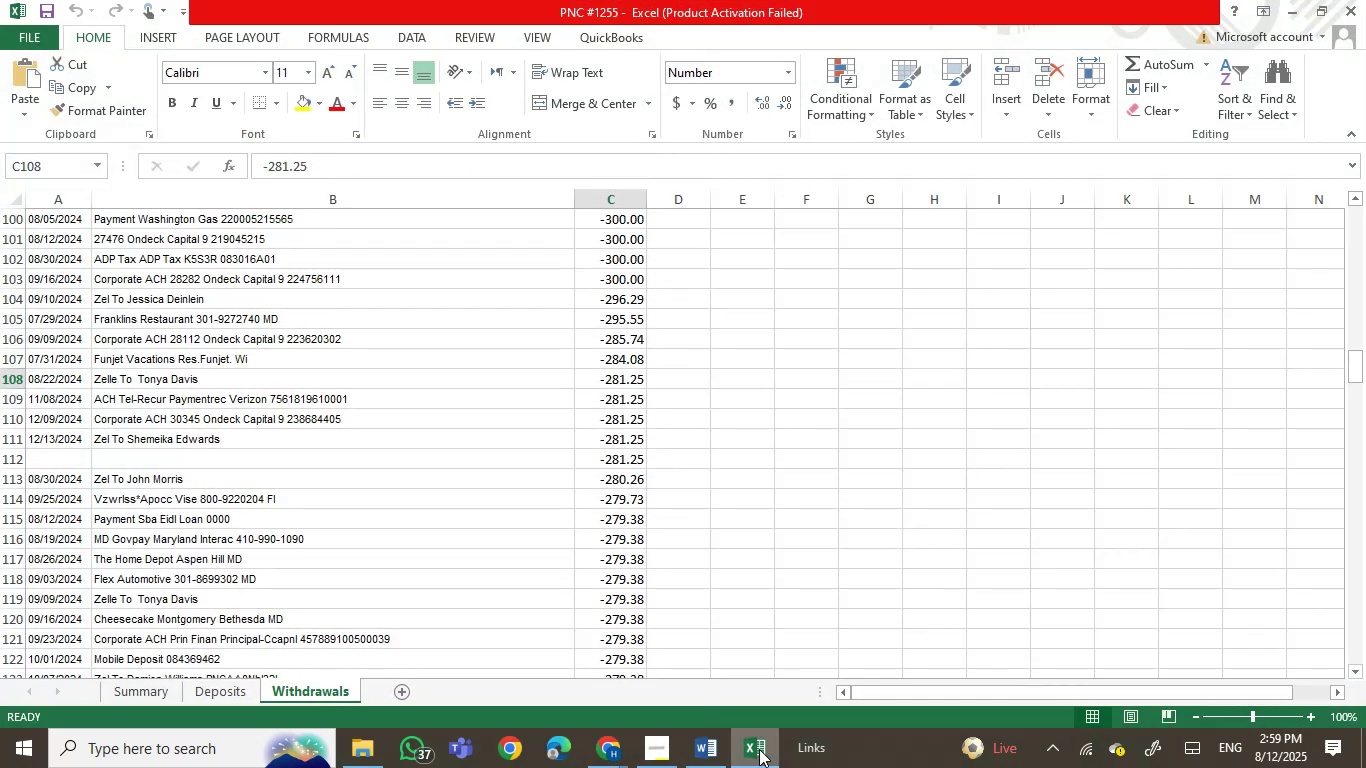 
left_click([759, 749])
 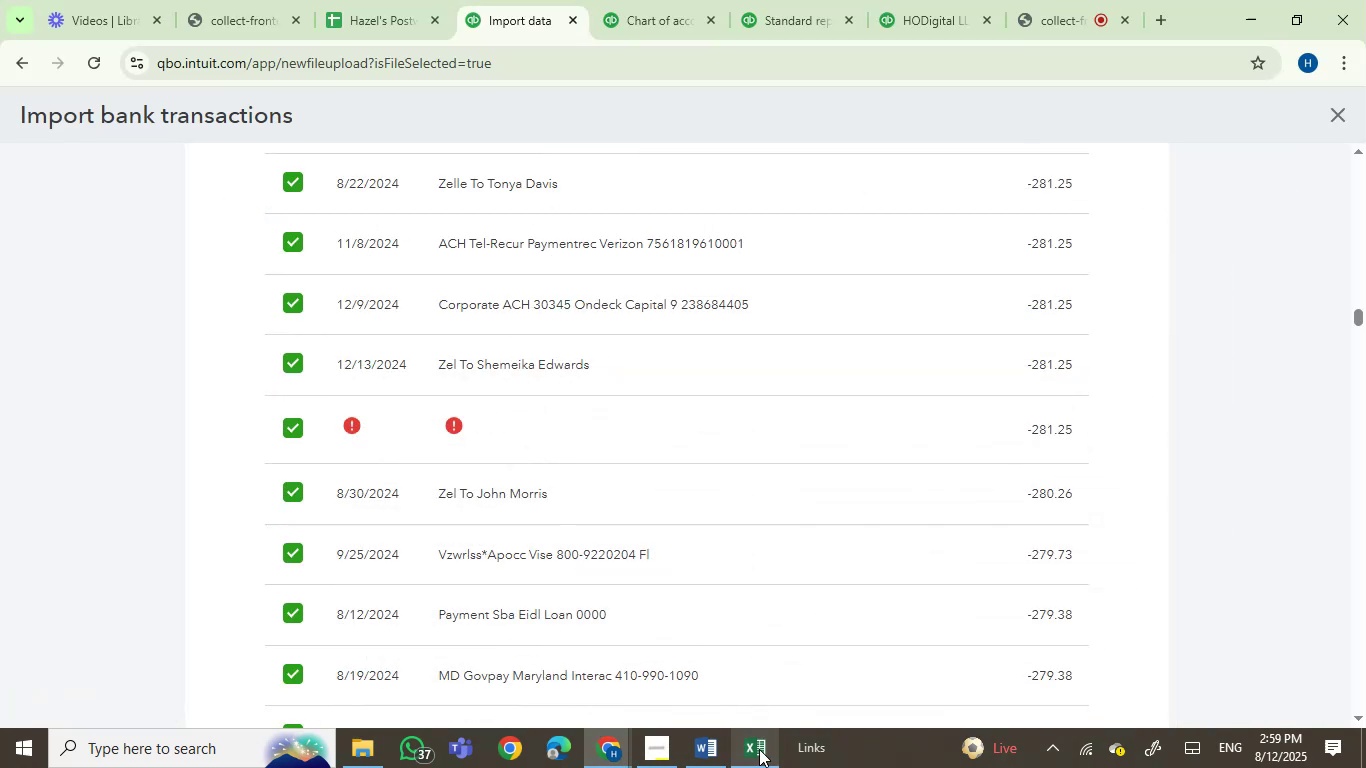 
left_click([759, 749])
 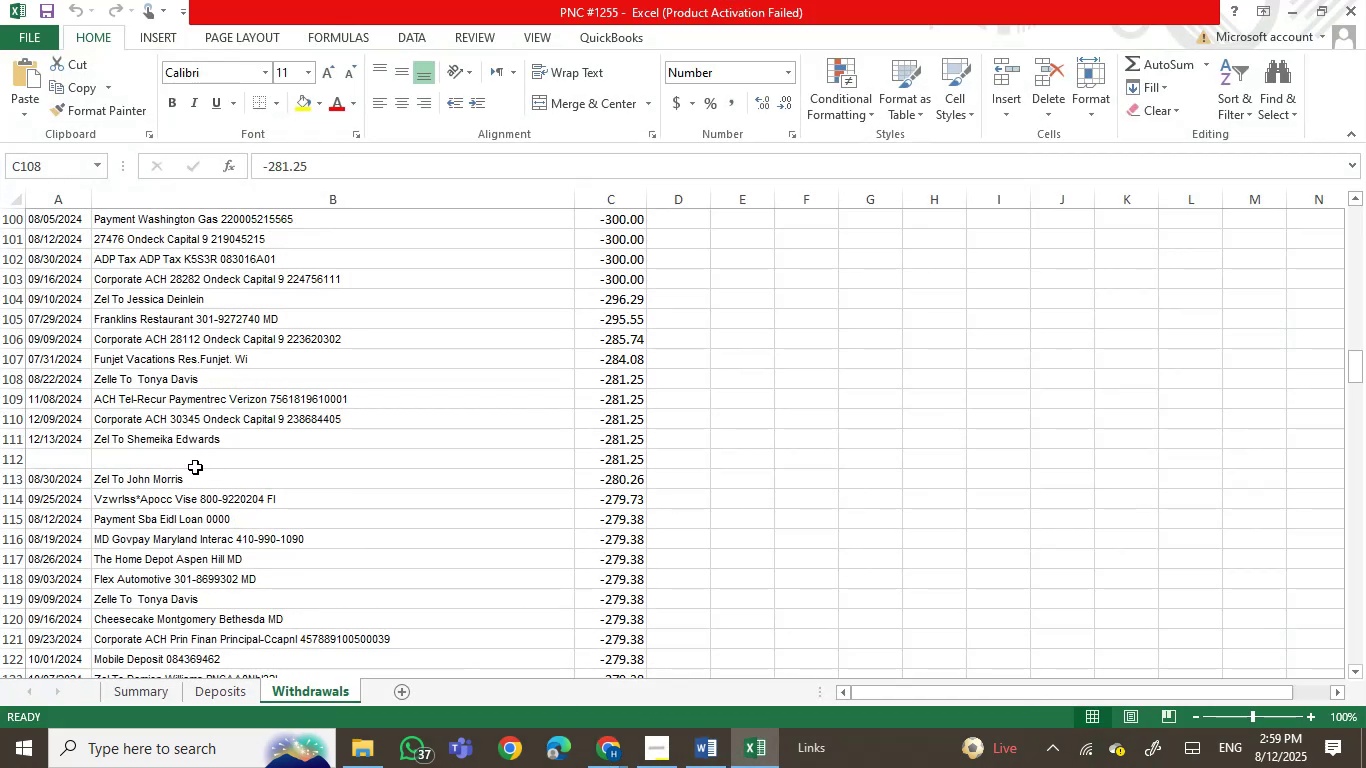 
left_click([196, 462])
 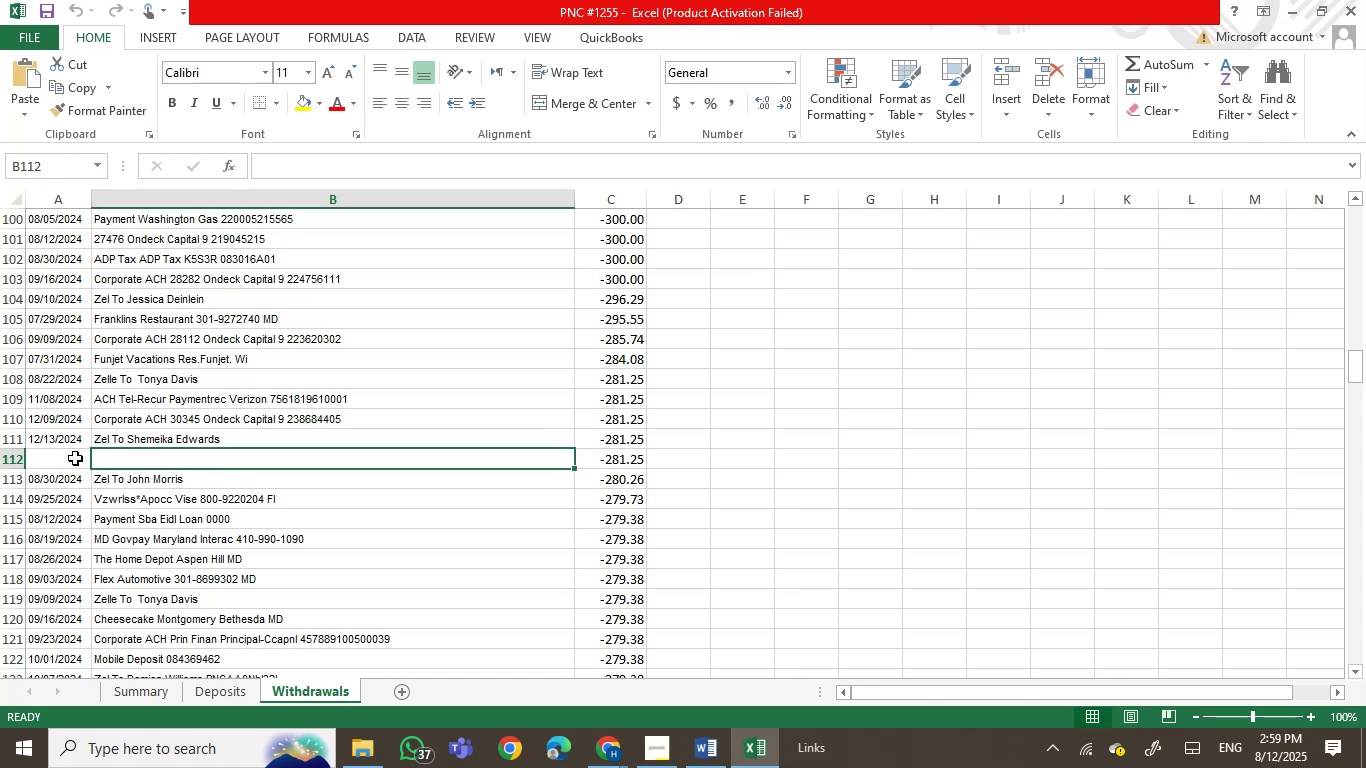 
left_click_drag(start_coordinate=[136, 482], to_coordinate=[73, 482])
 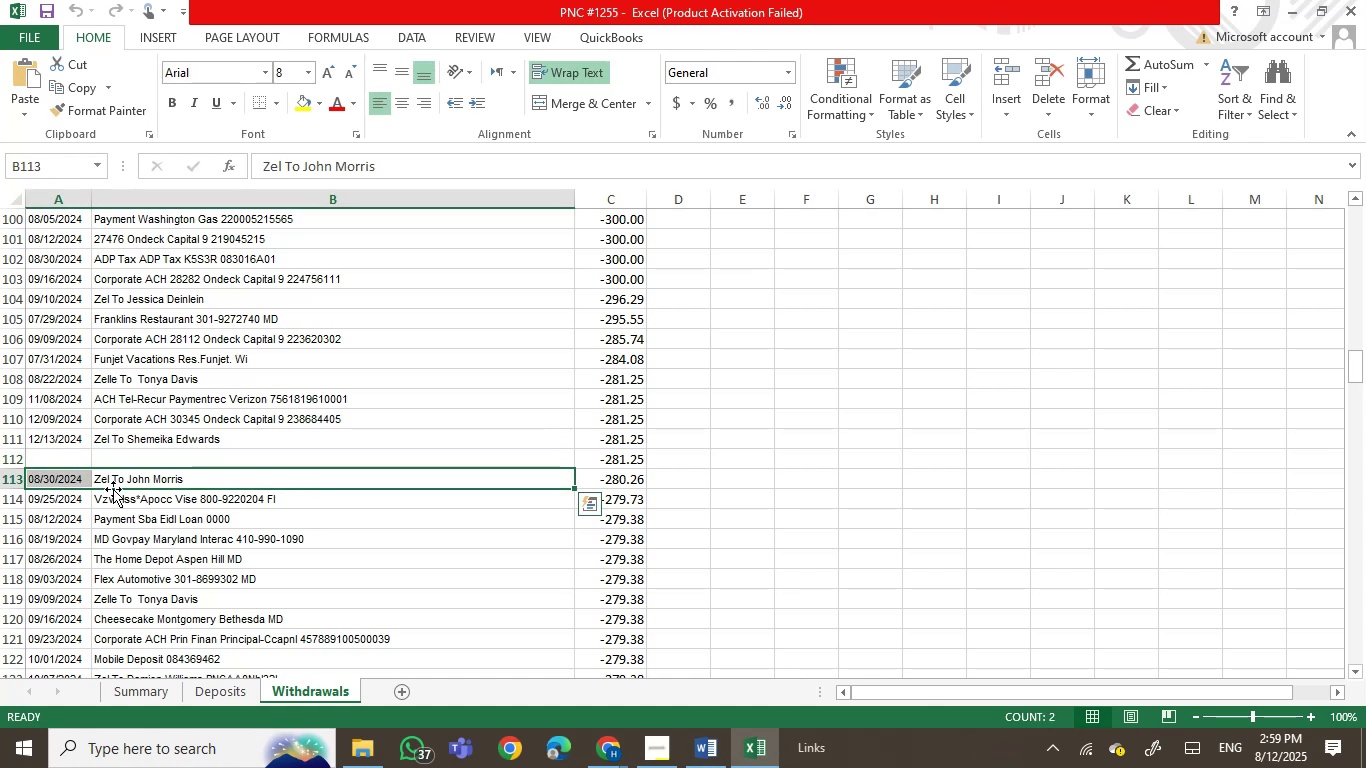 
key(Control+C)
 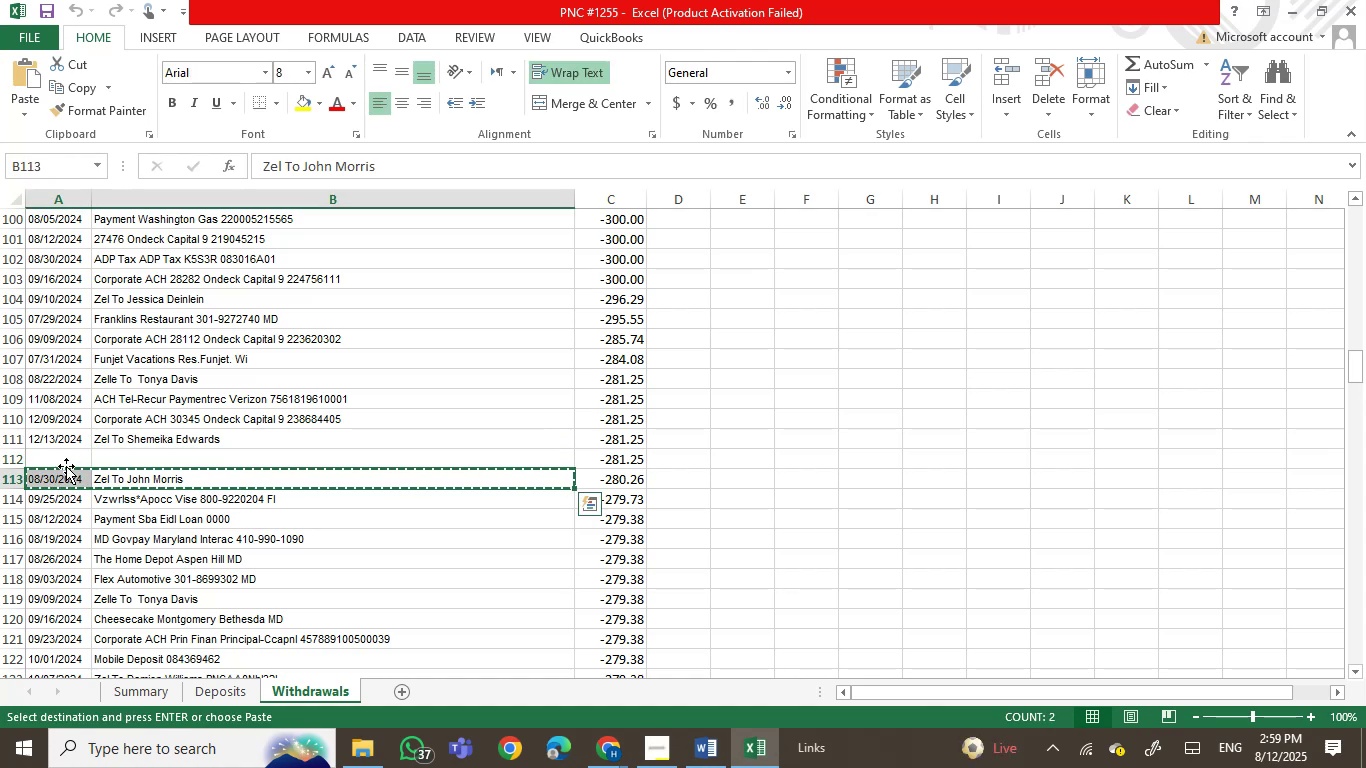 
left_click([76, 454])
 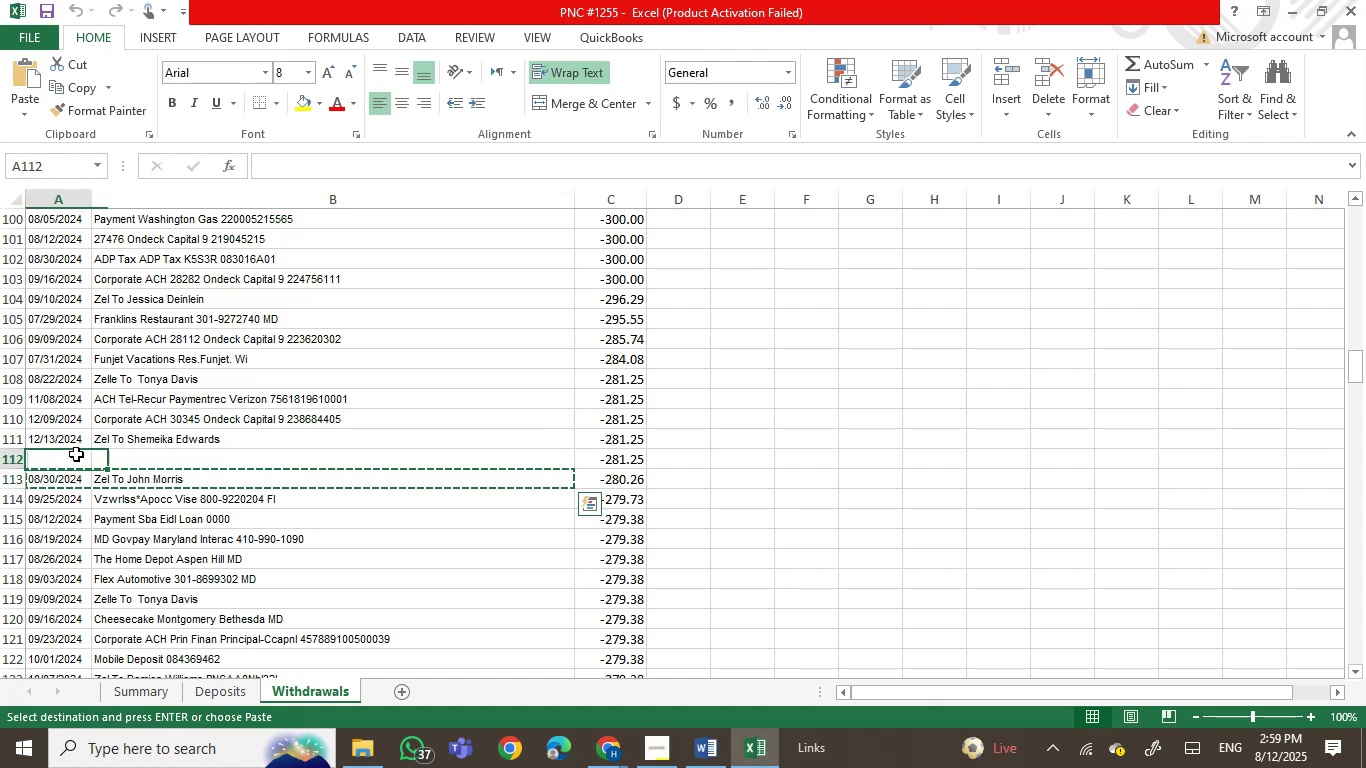 
key(Control+V)
 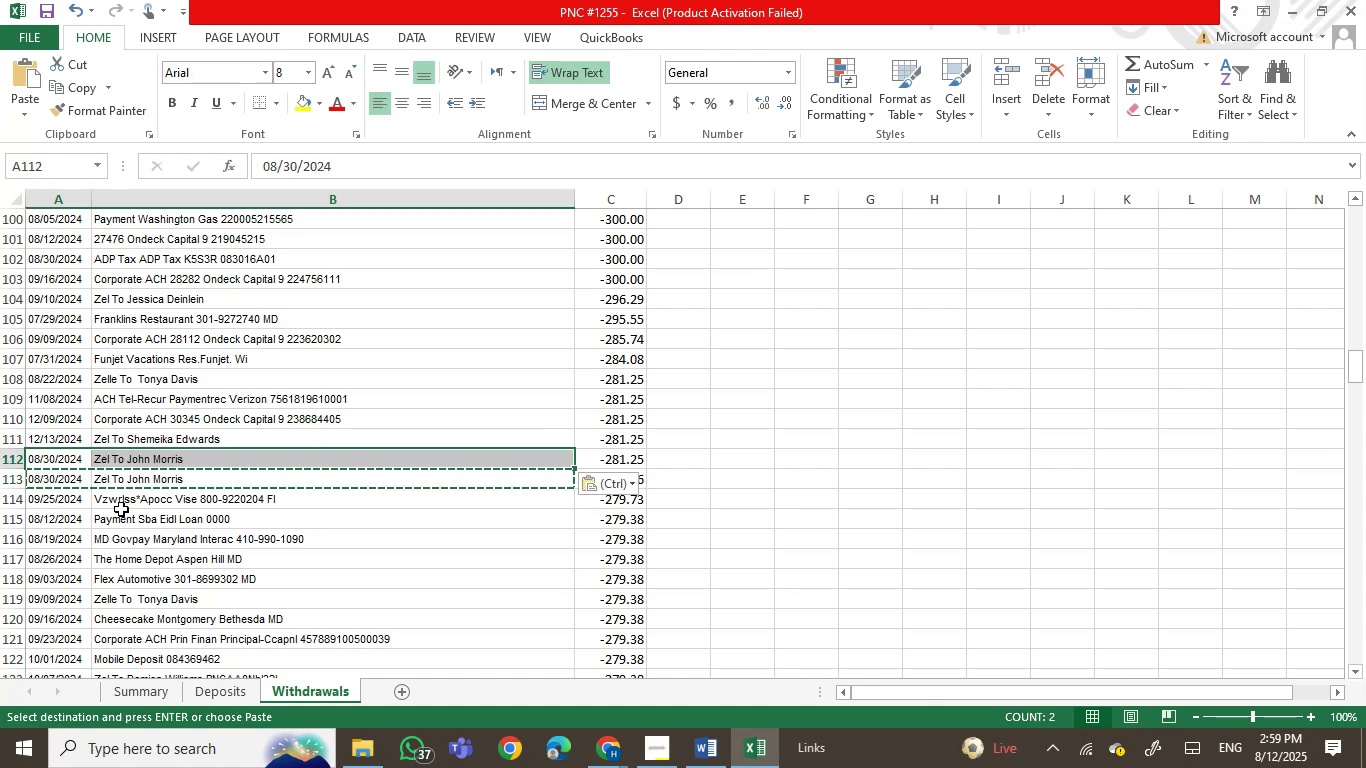 
left_click_drag(start_coordinate=[213, 538], to_coordinate=[217, 543])
 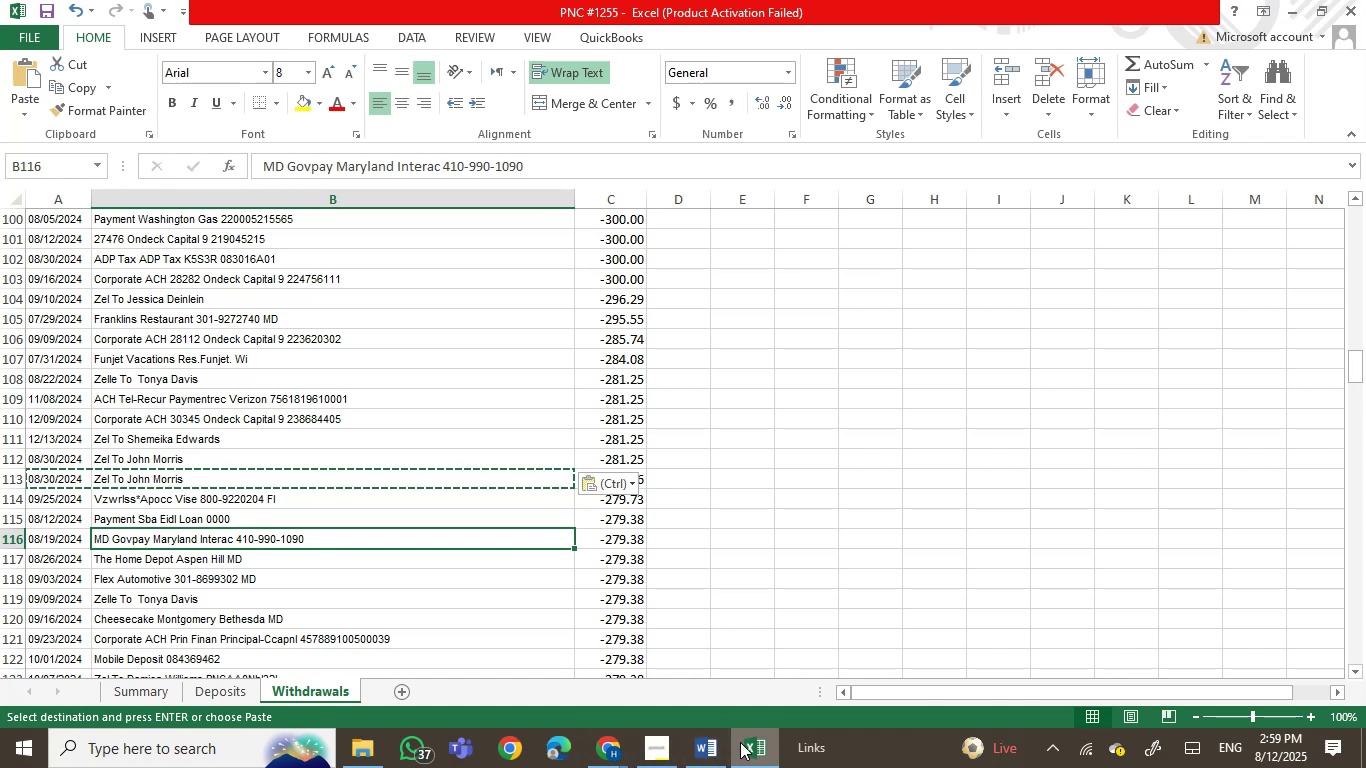 
left_click([740, 742])
 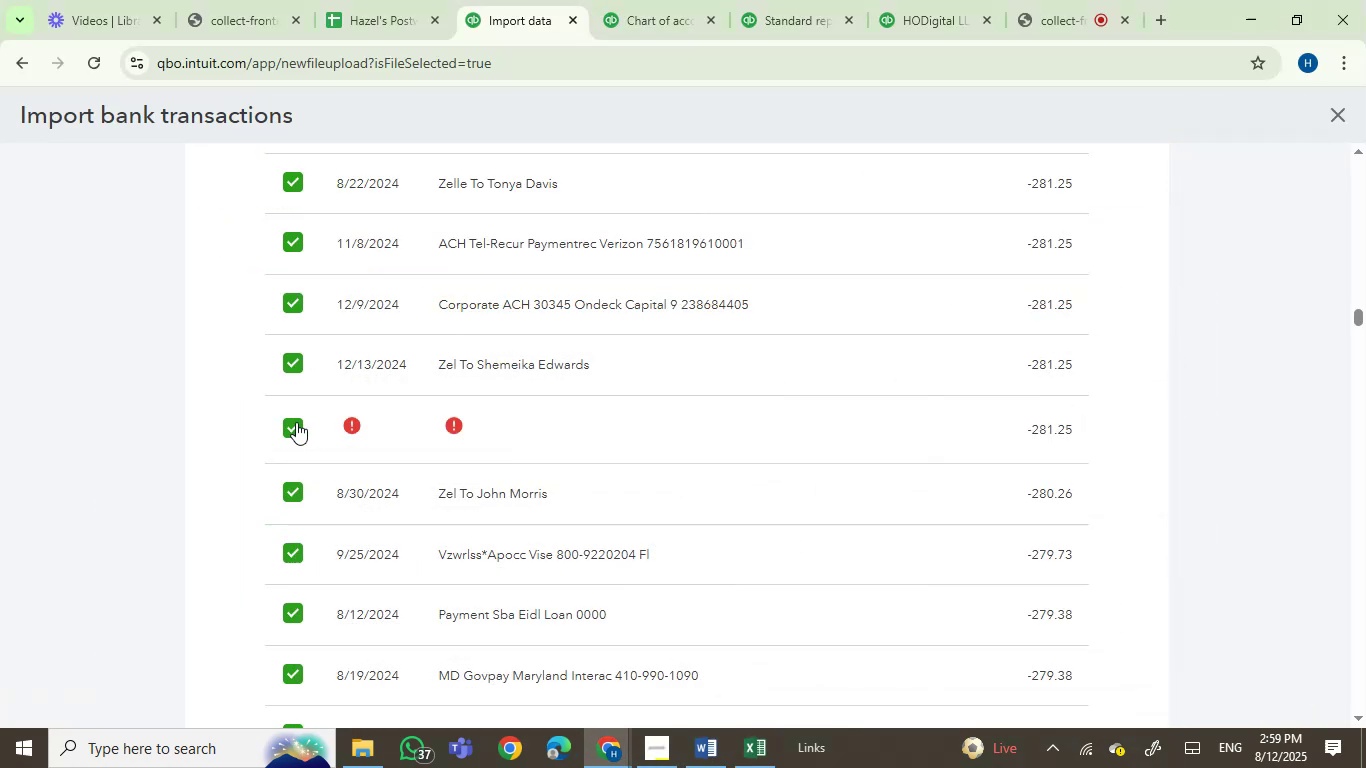 
left_click([297, 422])
 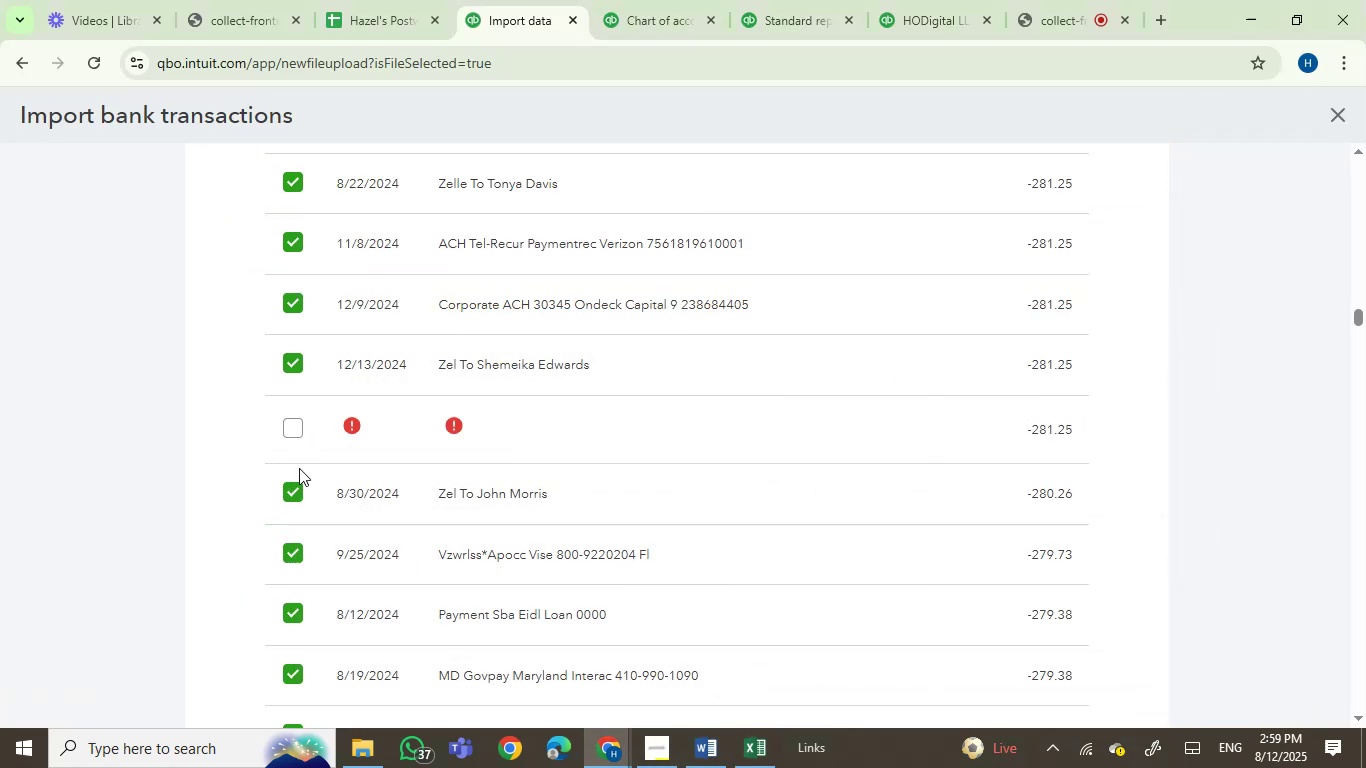 
wait(5.51)
 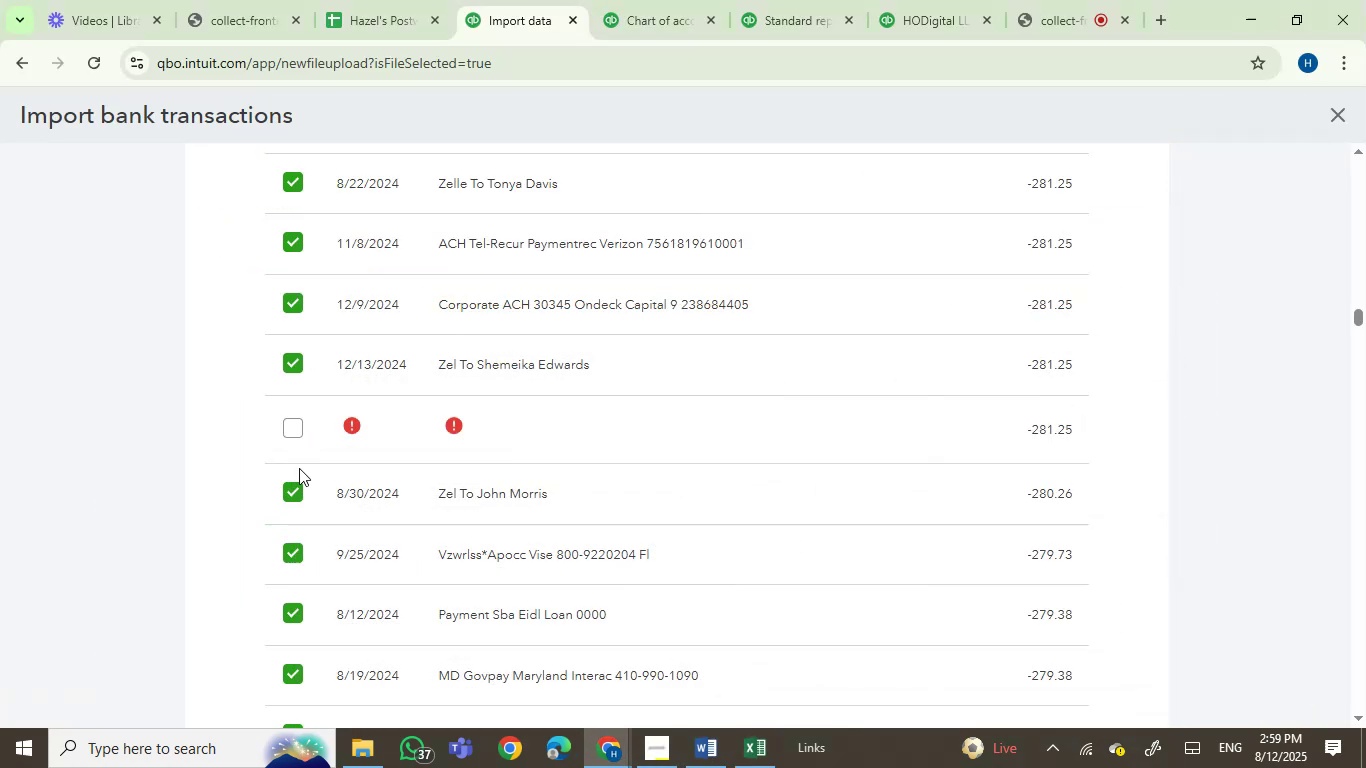 
scroll: coordinate [546, 528], scroll_direction: down, amount: 1.0
 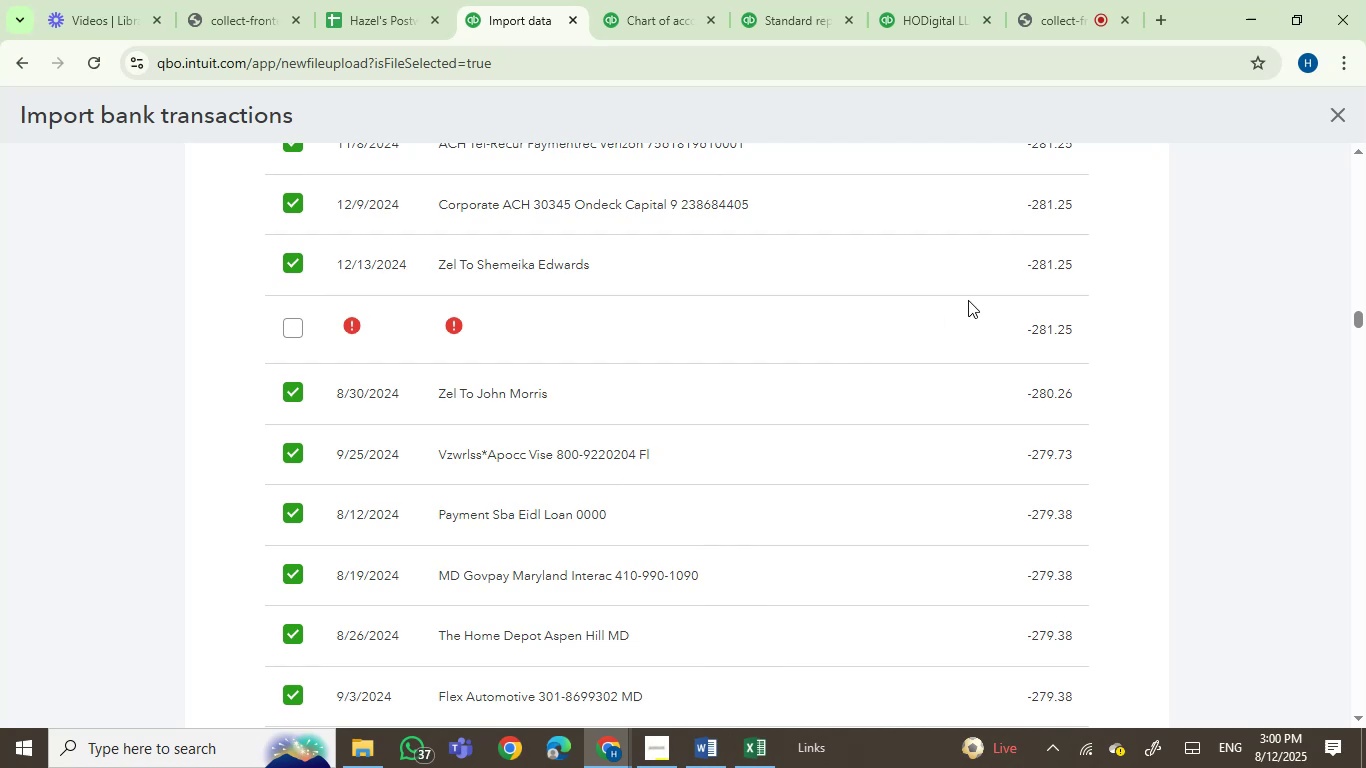 
wait(5.3)
 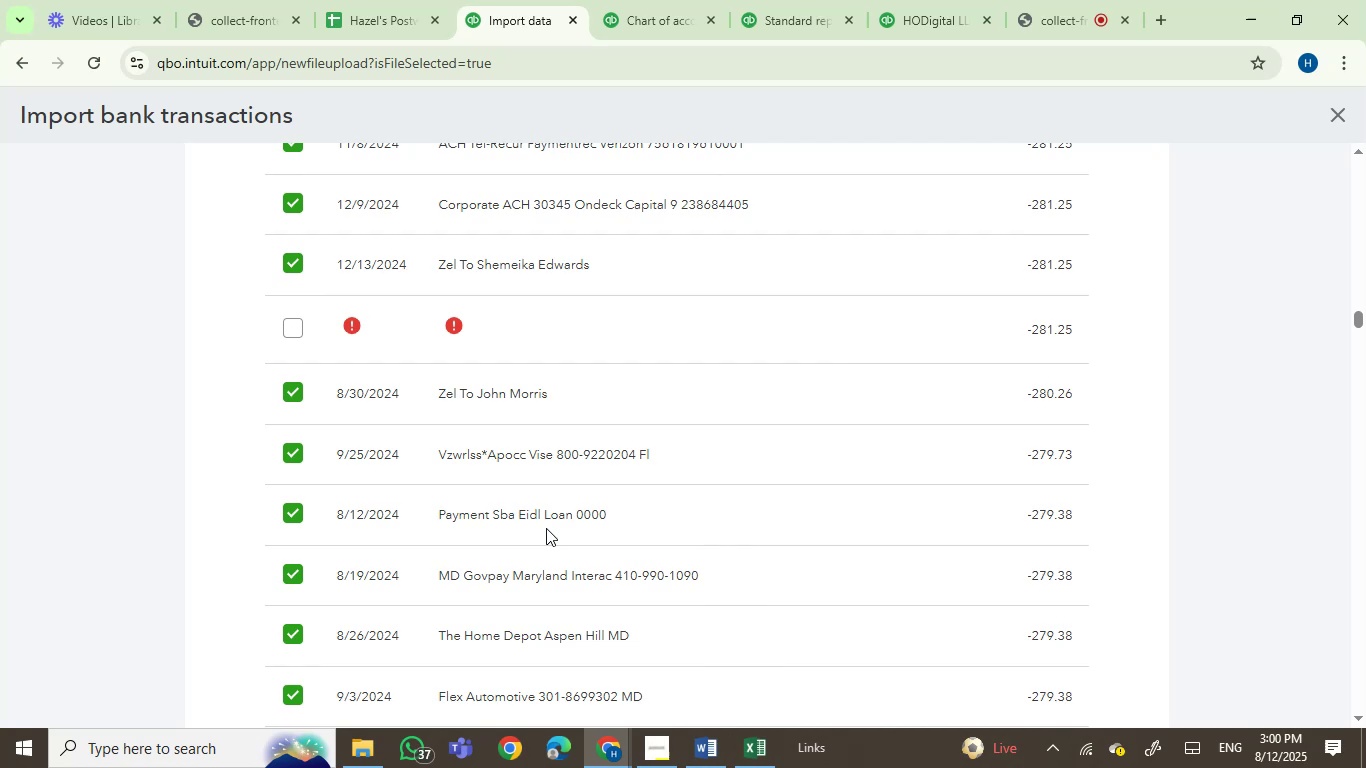 
left_click([1345, 110])
 